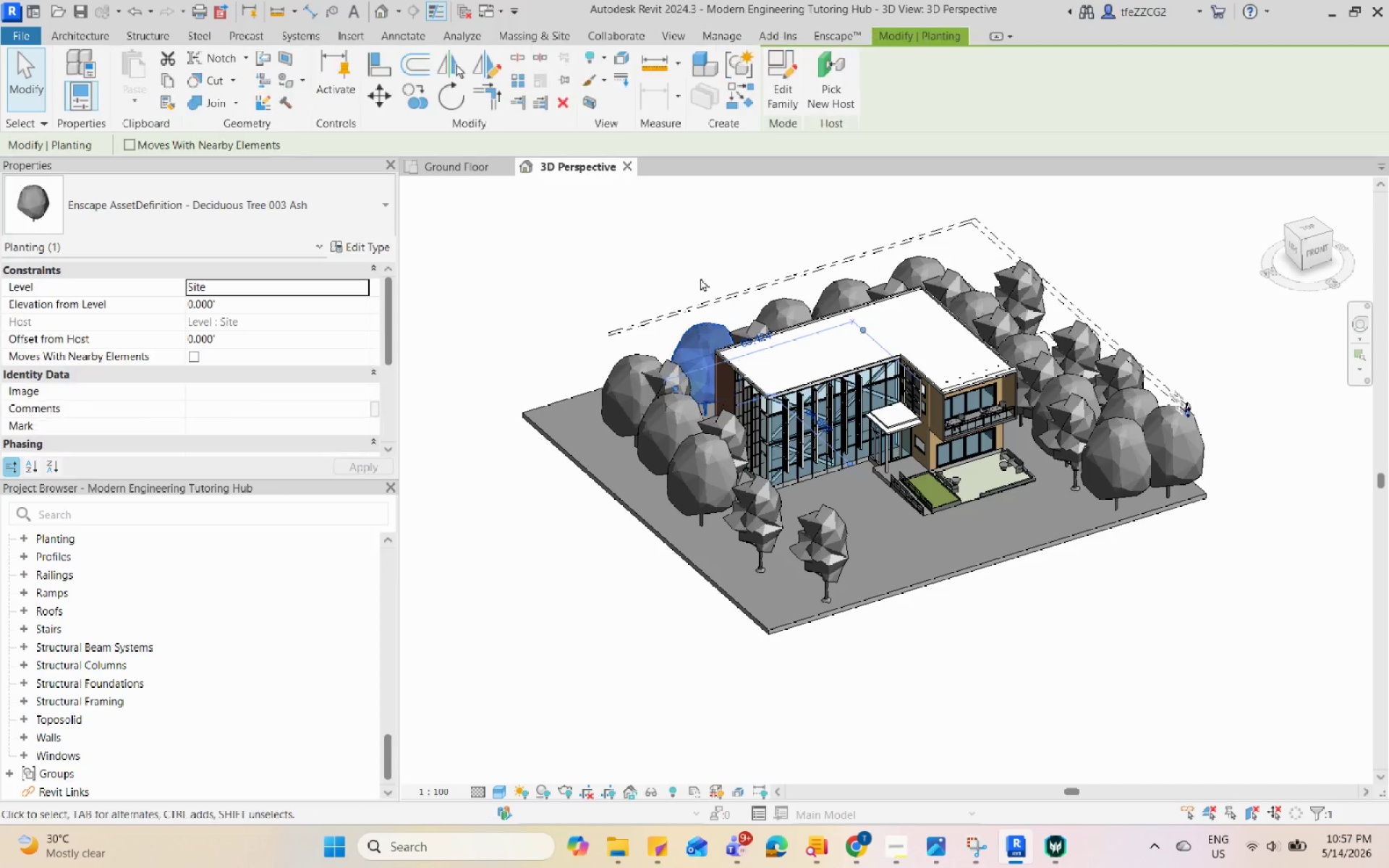 
triple_click([700, 278])
 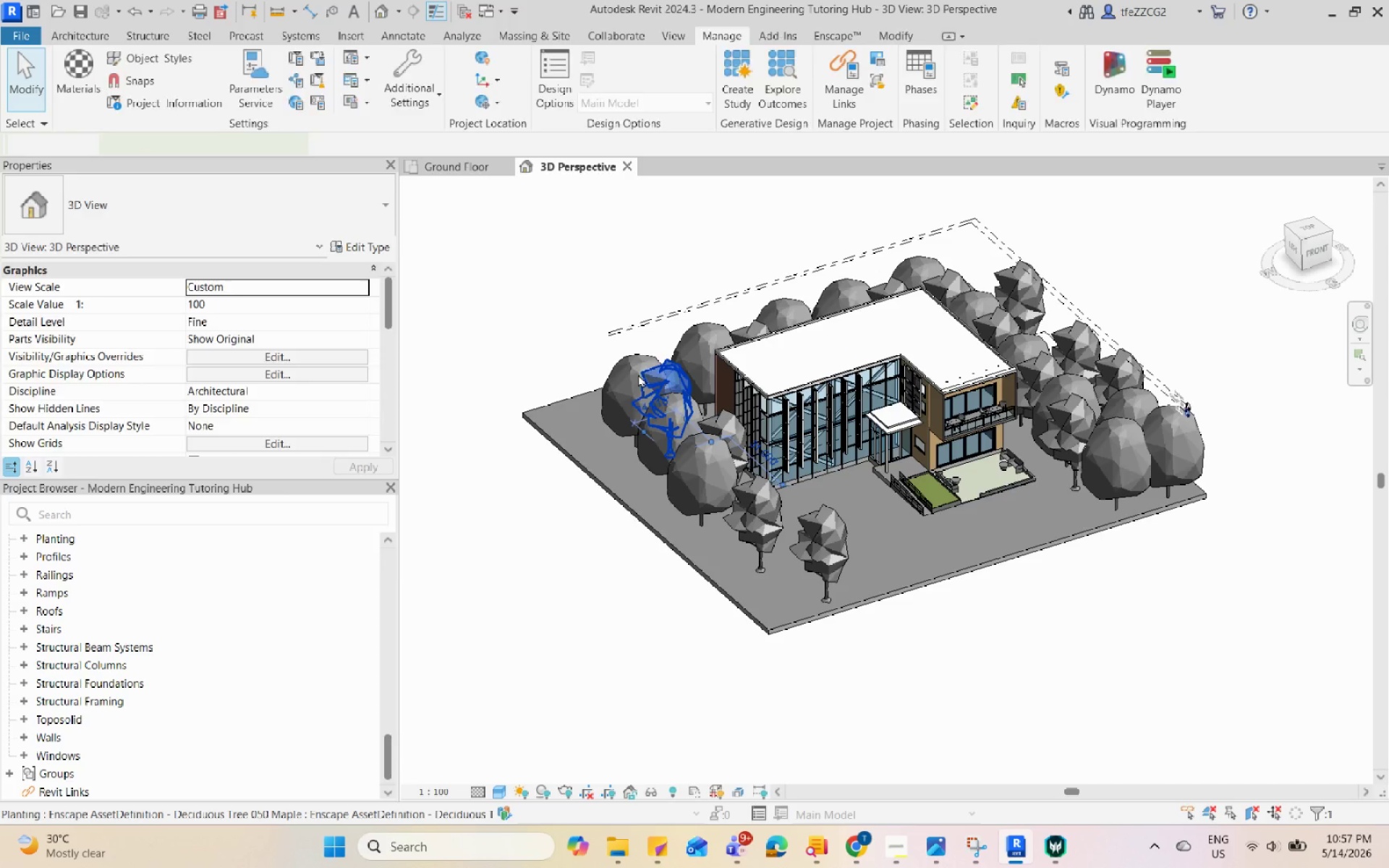 
triple_click([623, 372])
 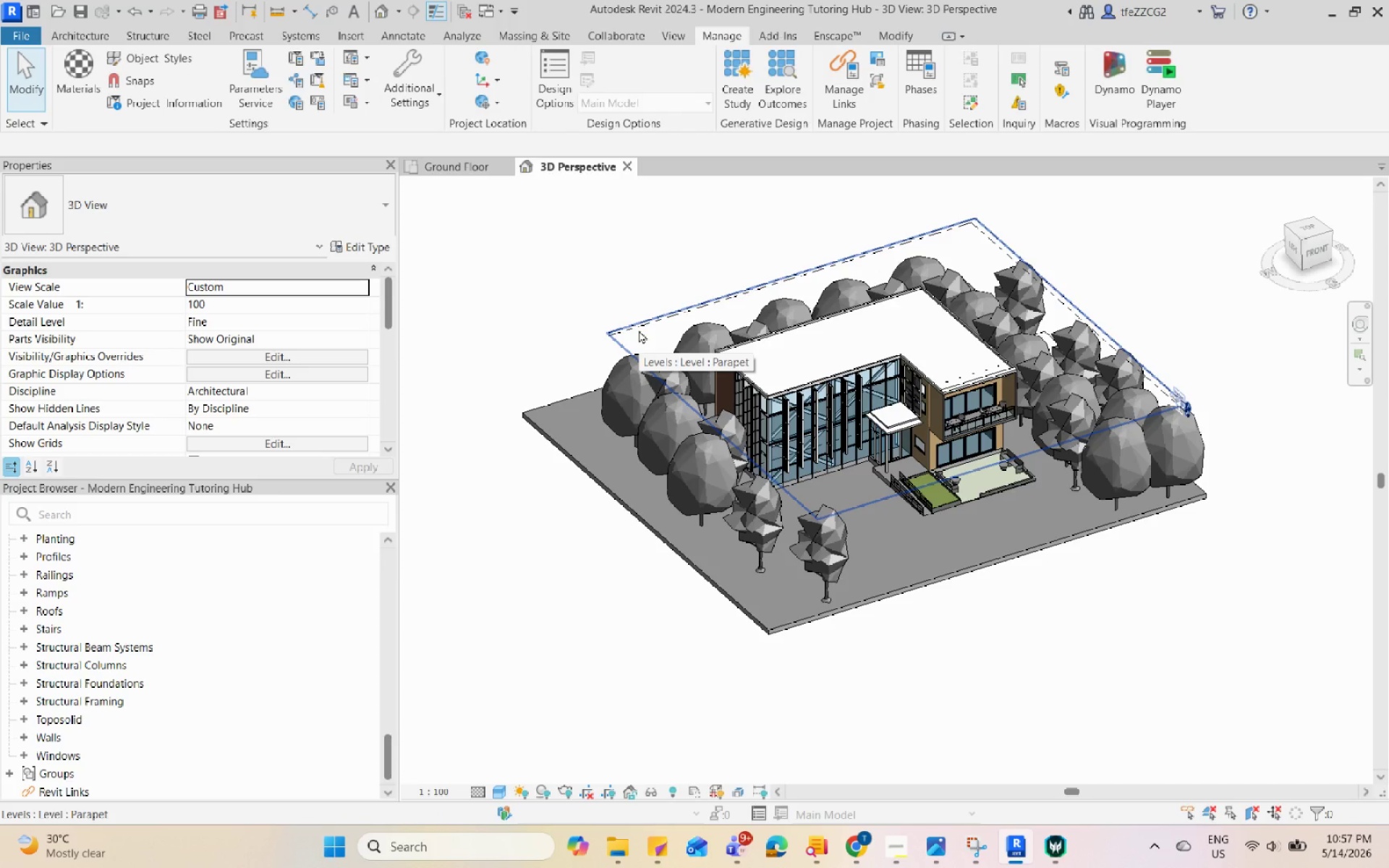 
wait(10.7)
 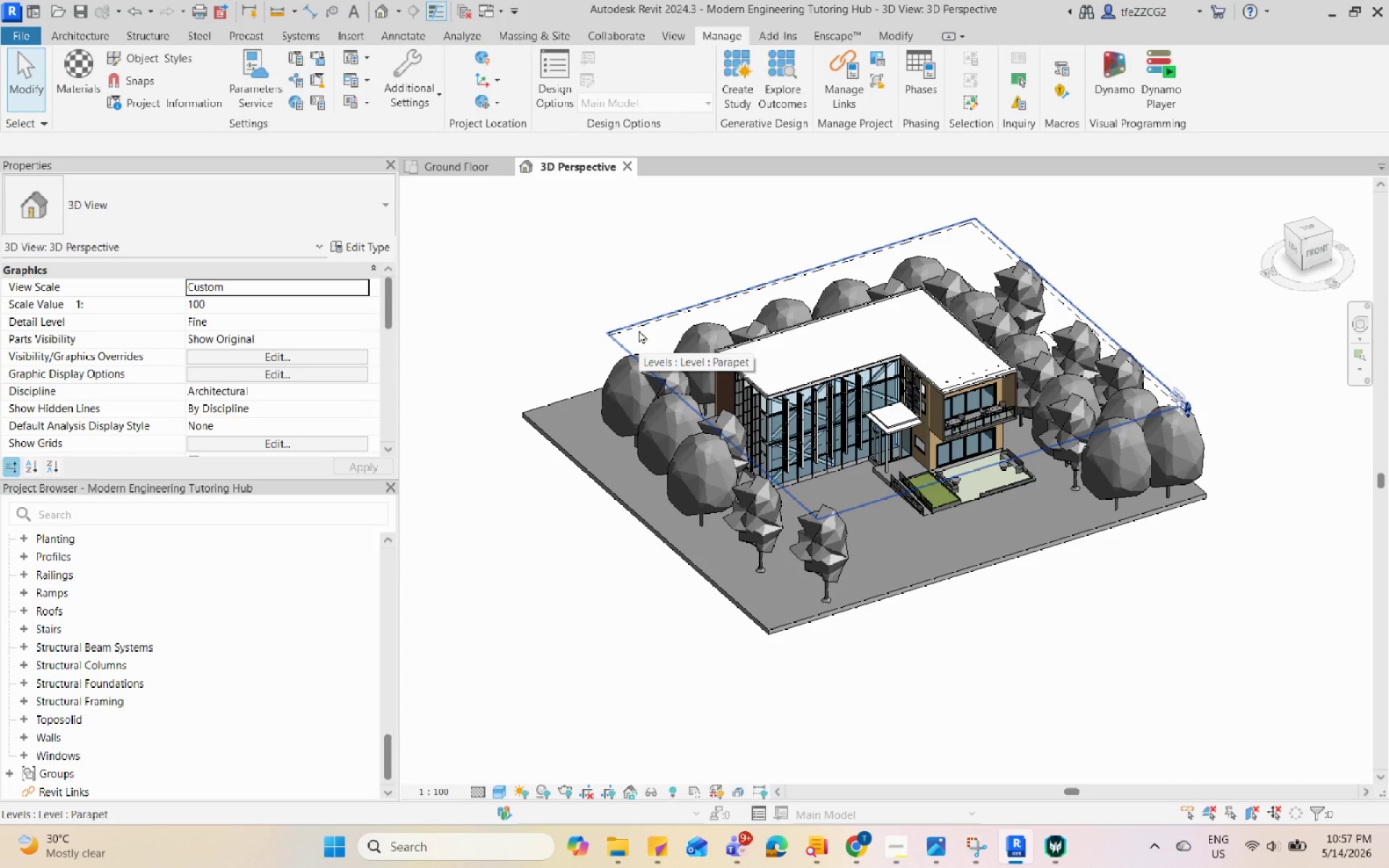 
left_click([948, 488])
 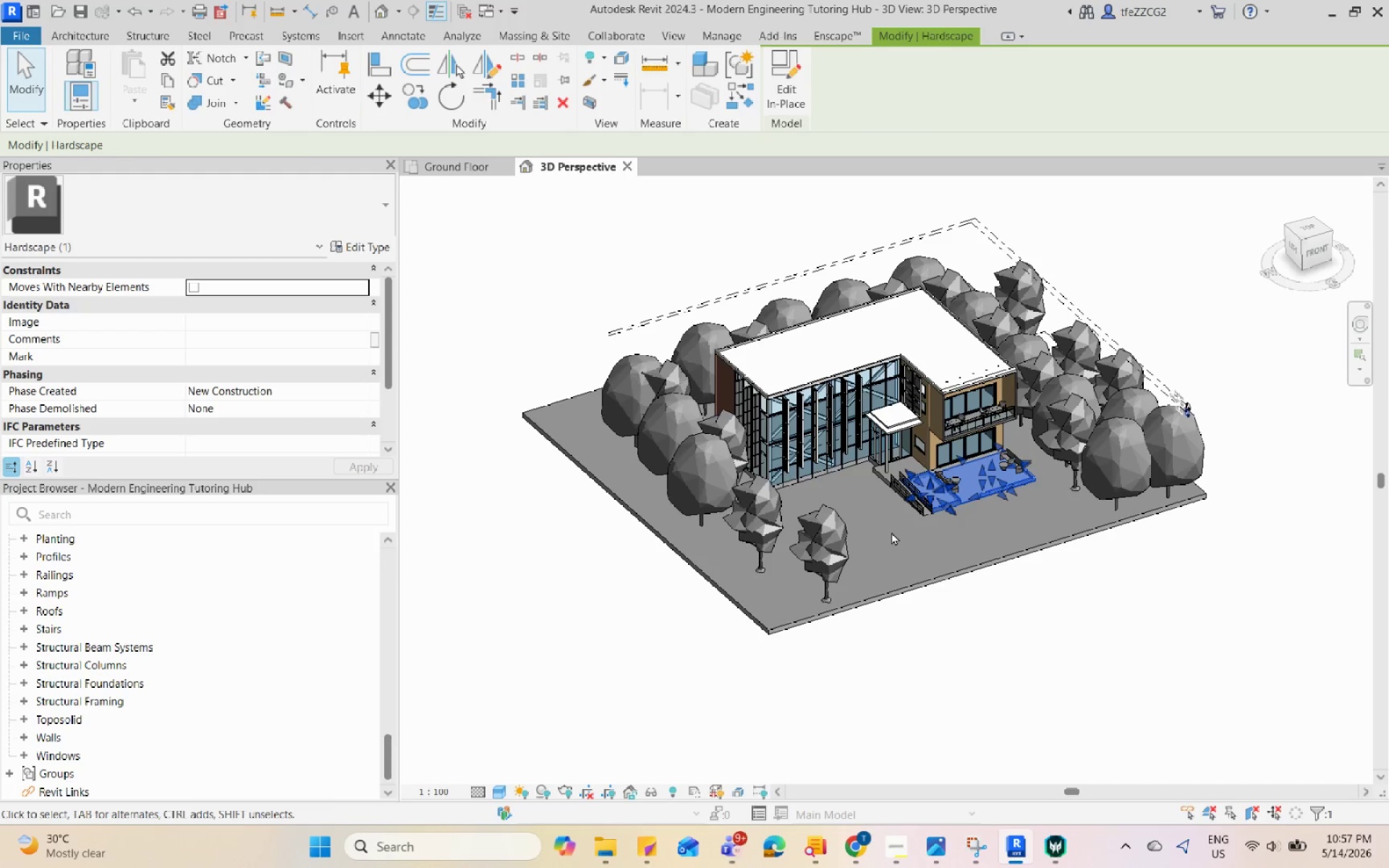 
left_click([846, 472])
 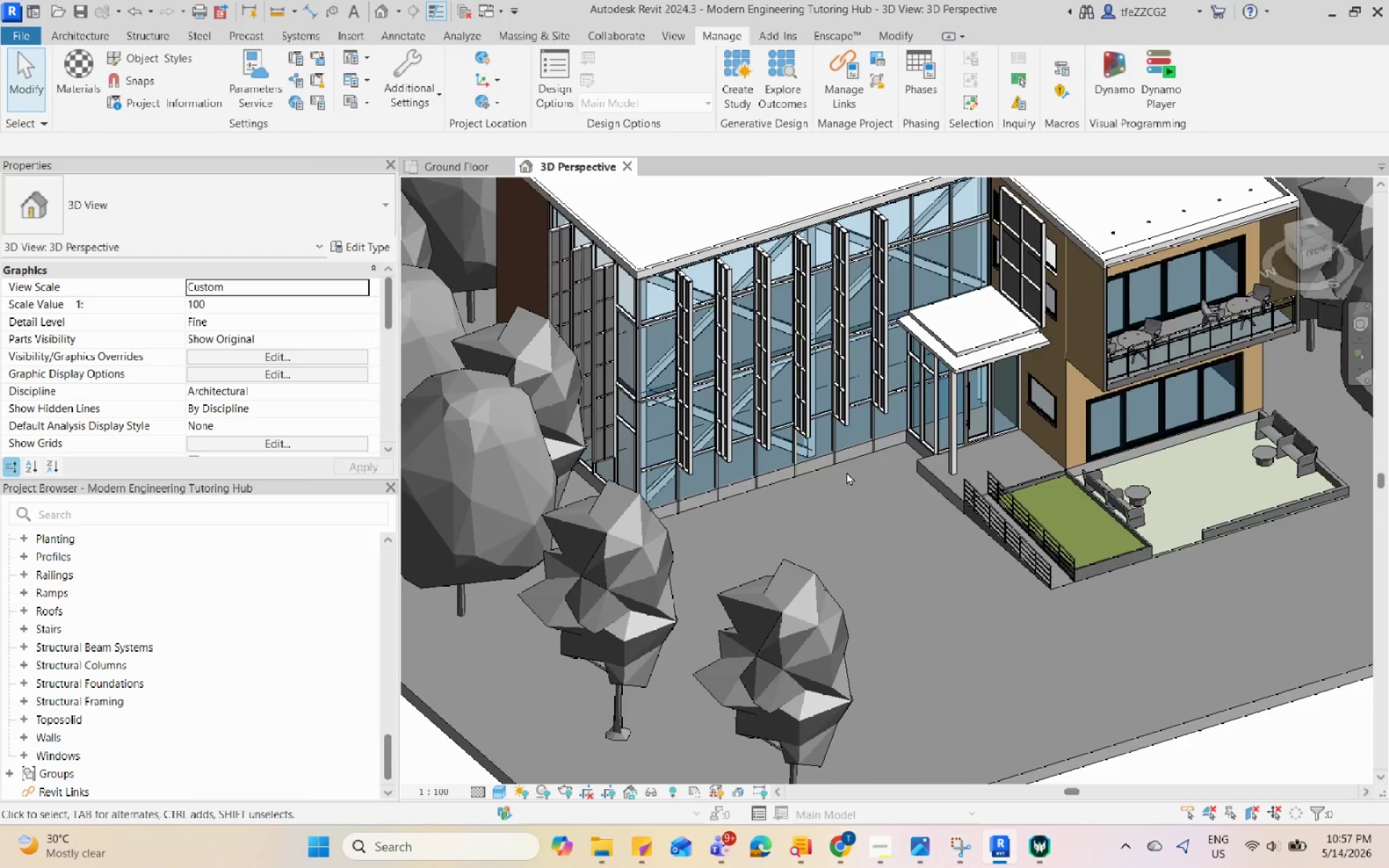 
scroll: coordinate [846, 472], scroll_direction: up, amount: 7.0
 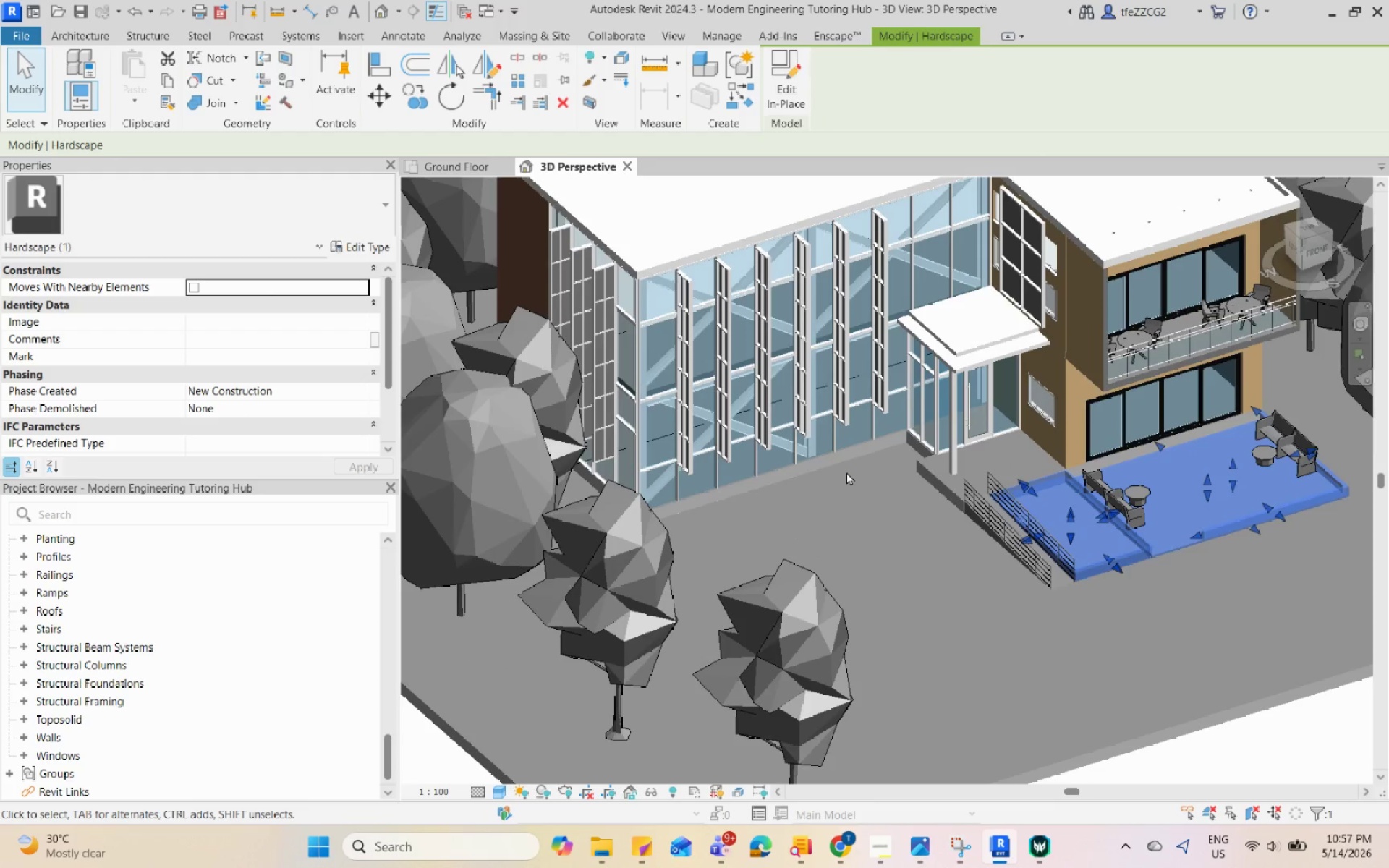 
left_click([846, 472])
 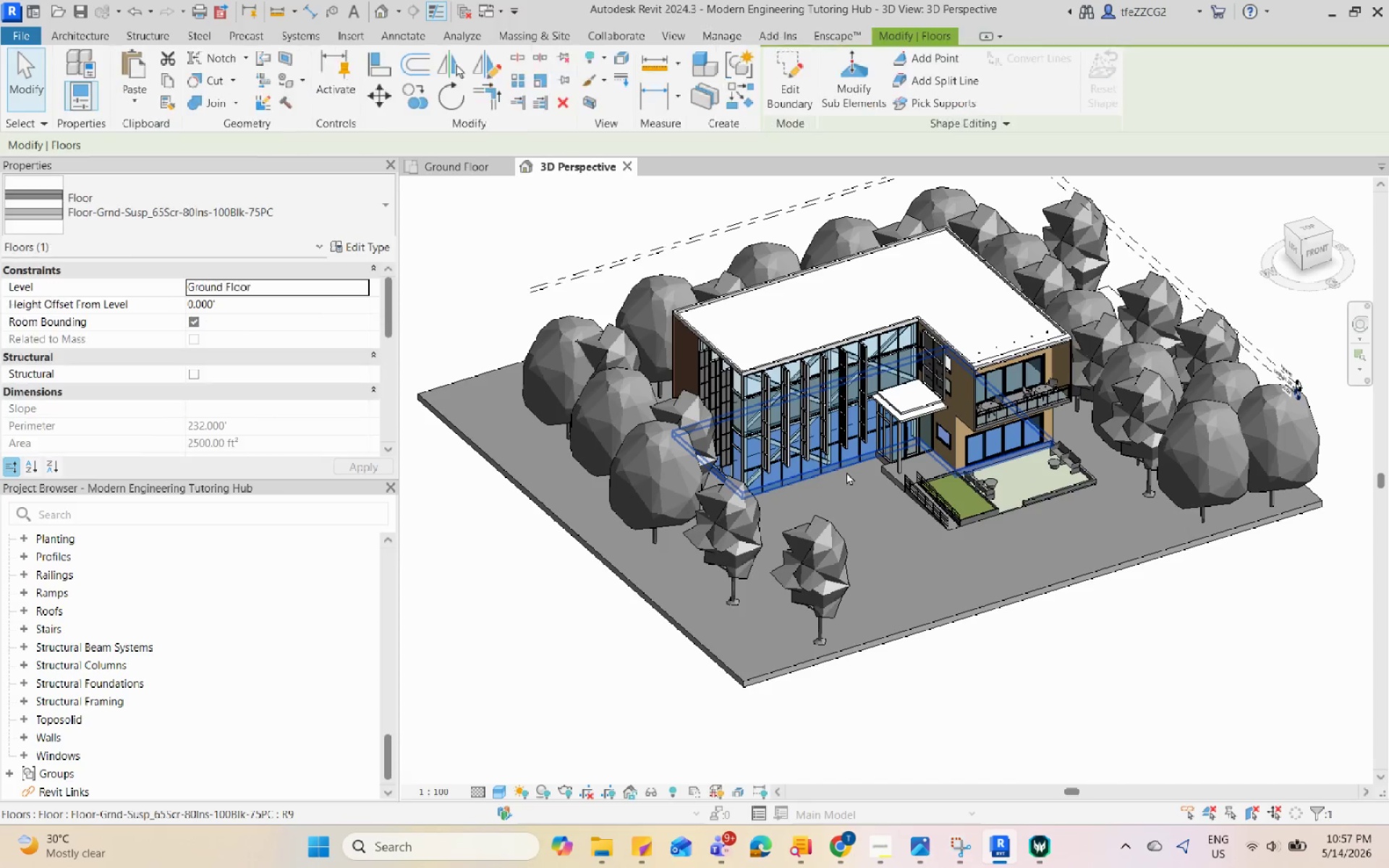 
scroll: coordinate [846, 472], scroll_direction: down, amount: 5.0
 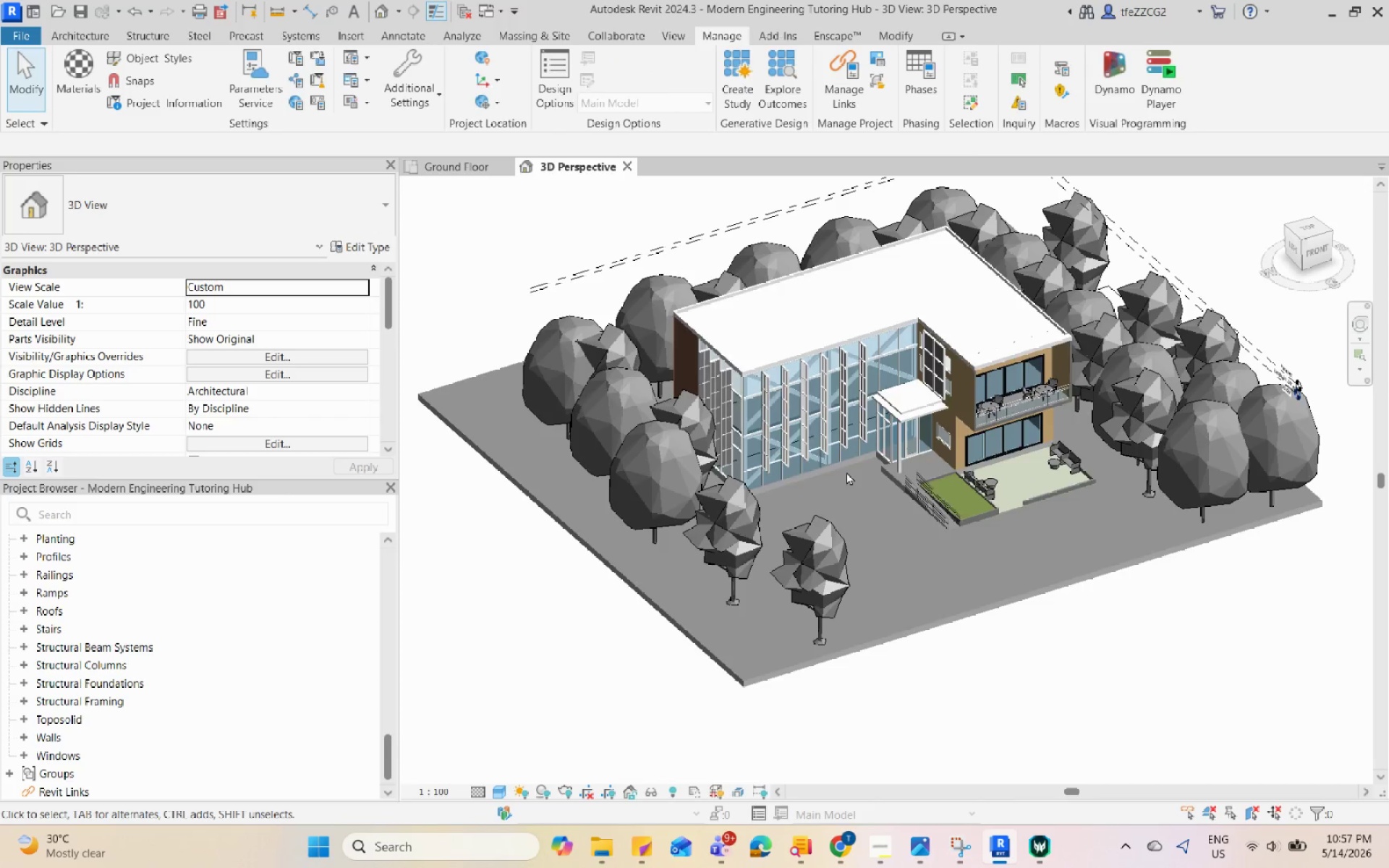 
scroll: coordinate [846, 472], scroll_direction: up, amount: 8.0
 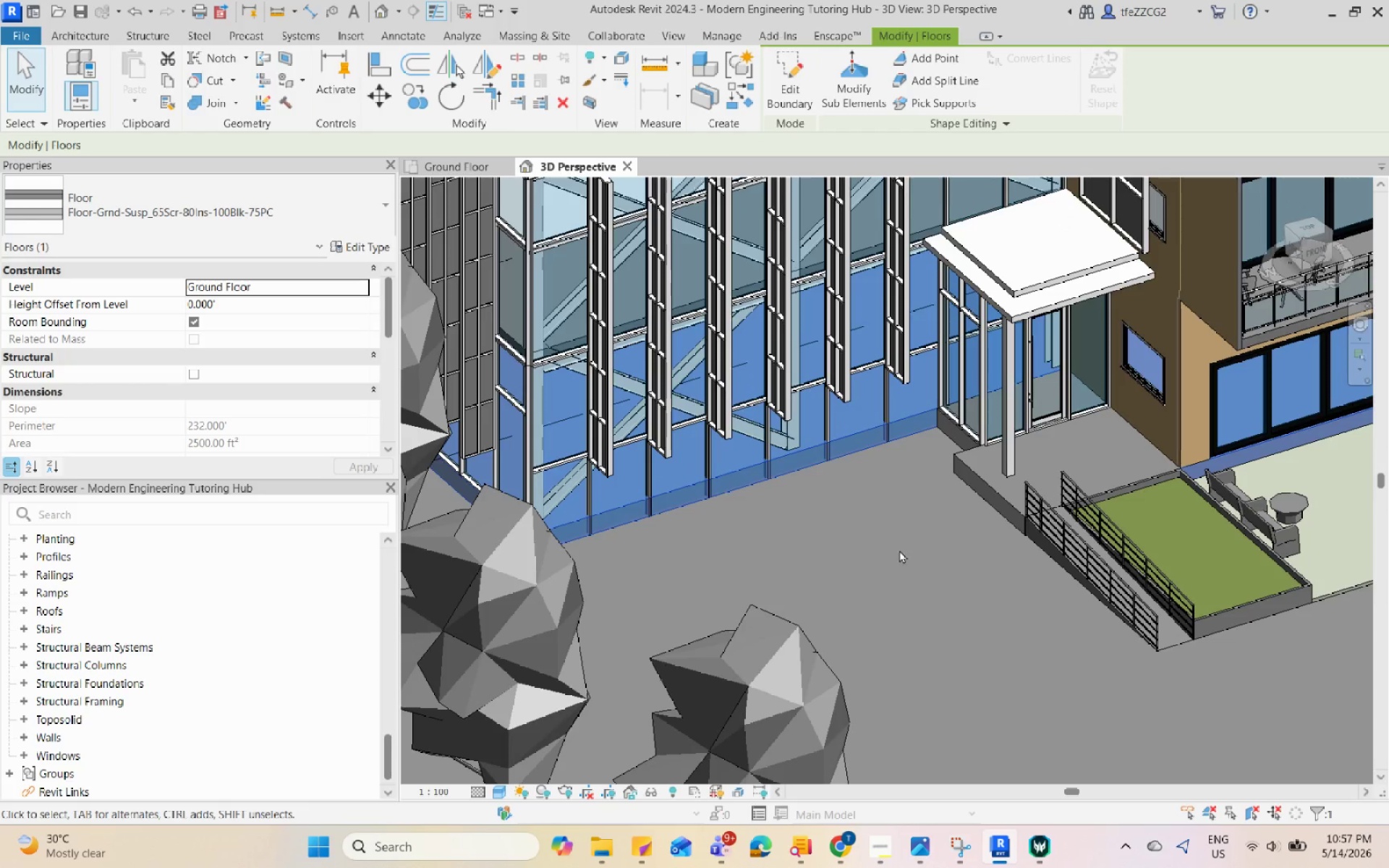 
double_click([901, 552])
 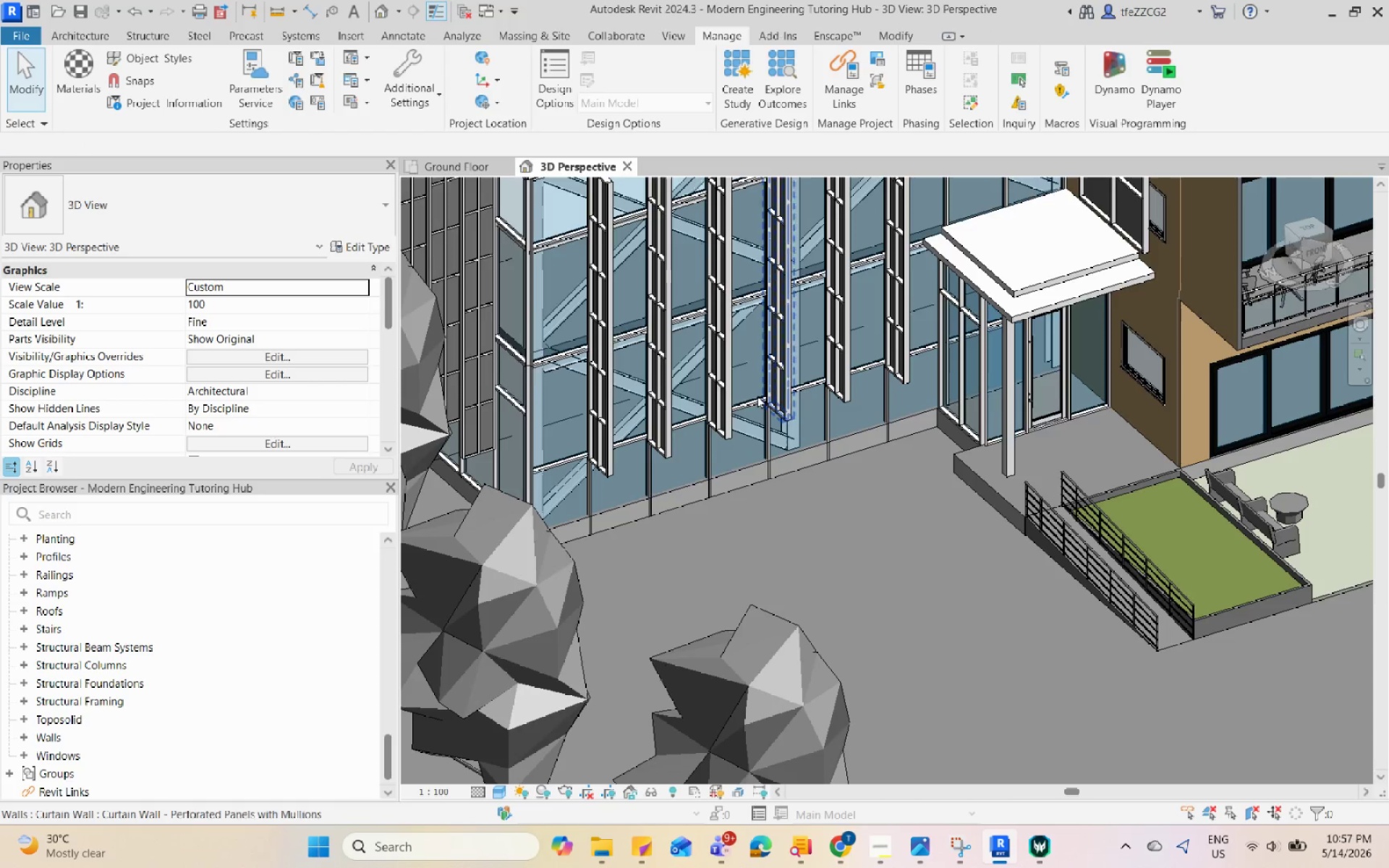 
scroll: coordinate [738, 524], scroll_direction: up, amount: 8.0
 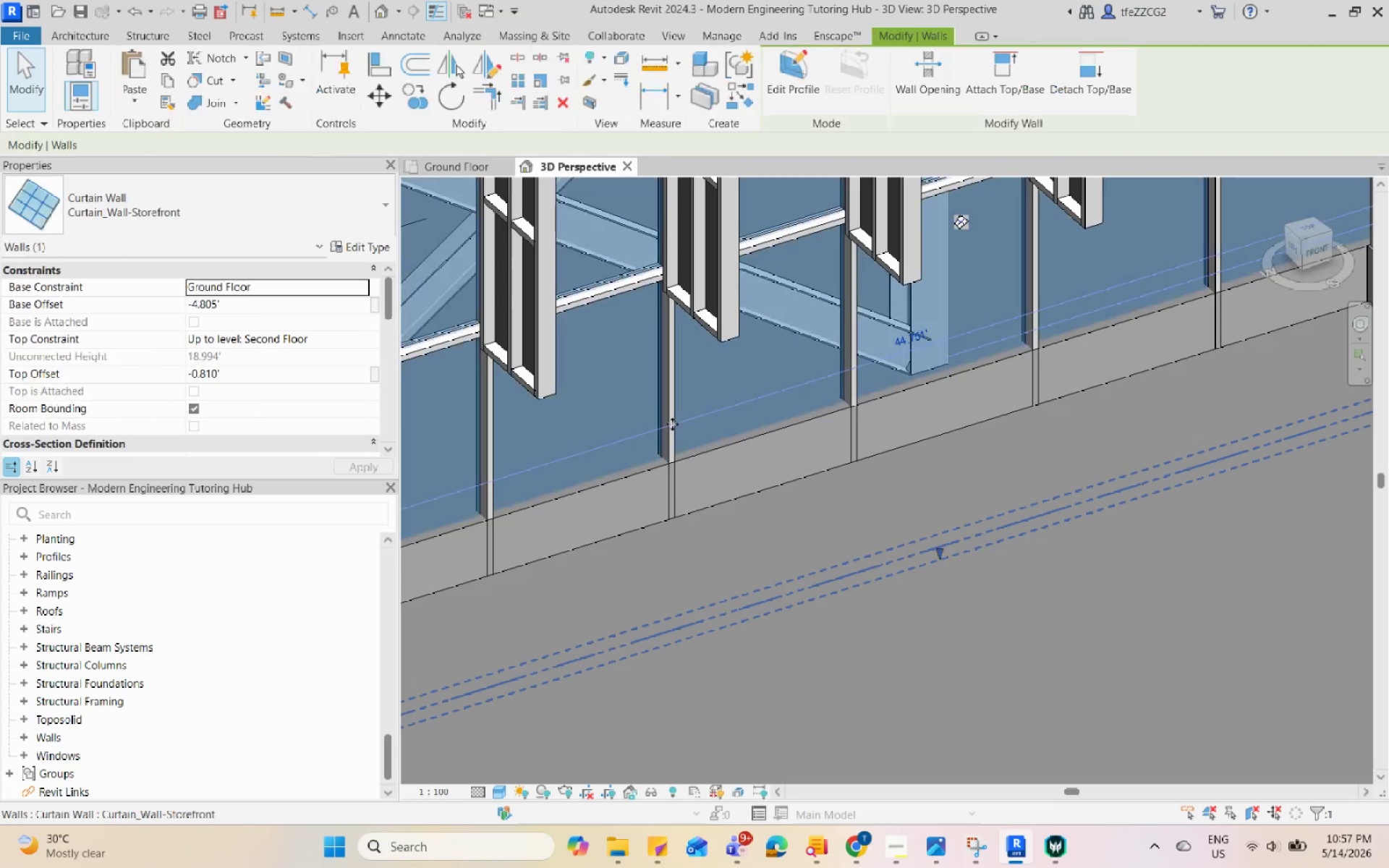 
double_click([666, 427])
 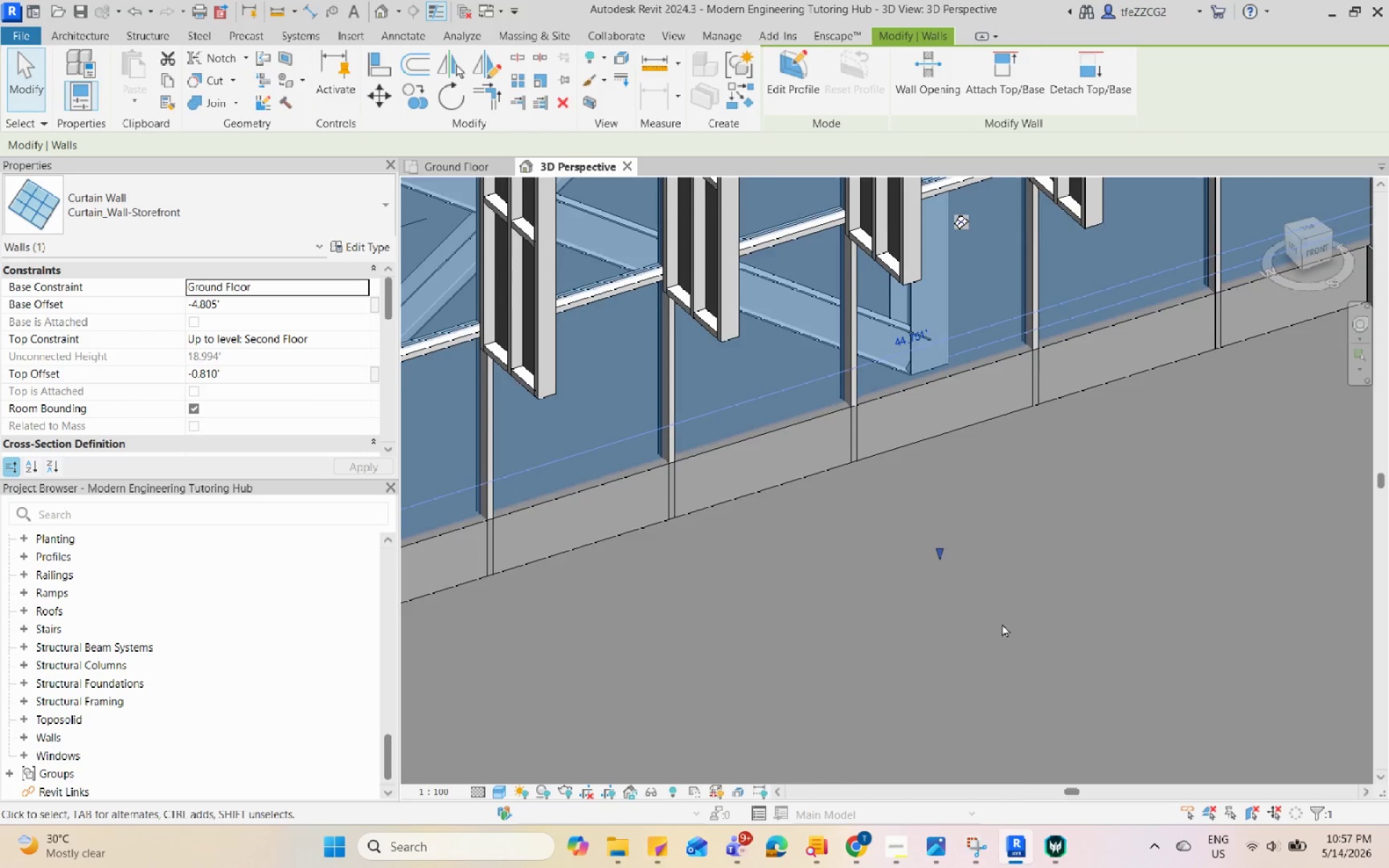 
scroll: coordinate [1001, 620], scroll_direction: down, amount: 11.0
 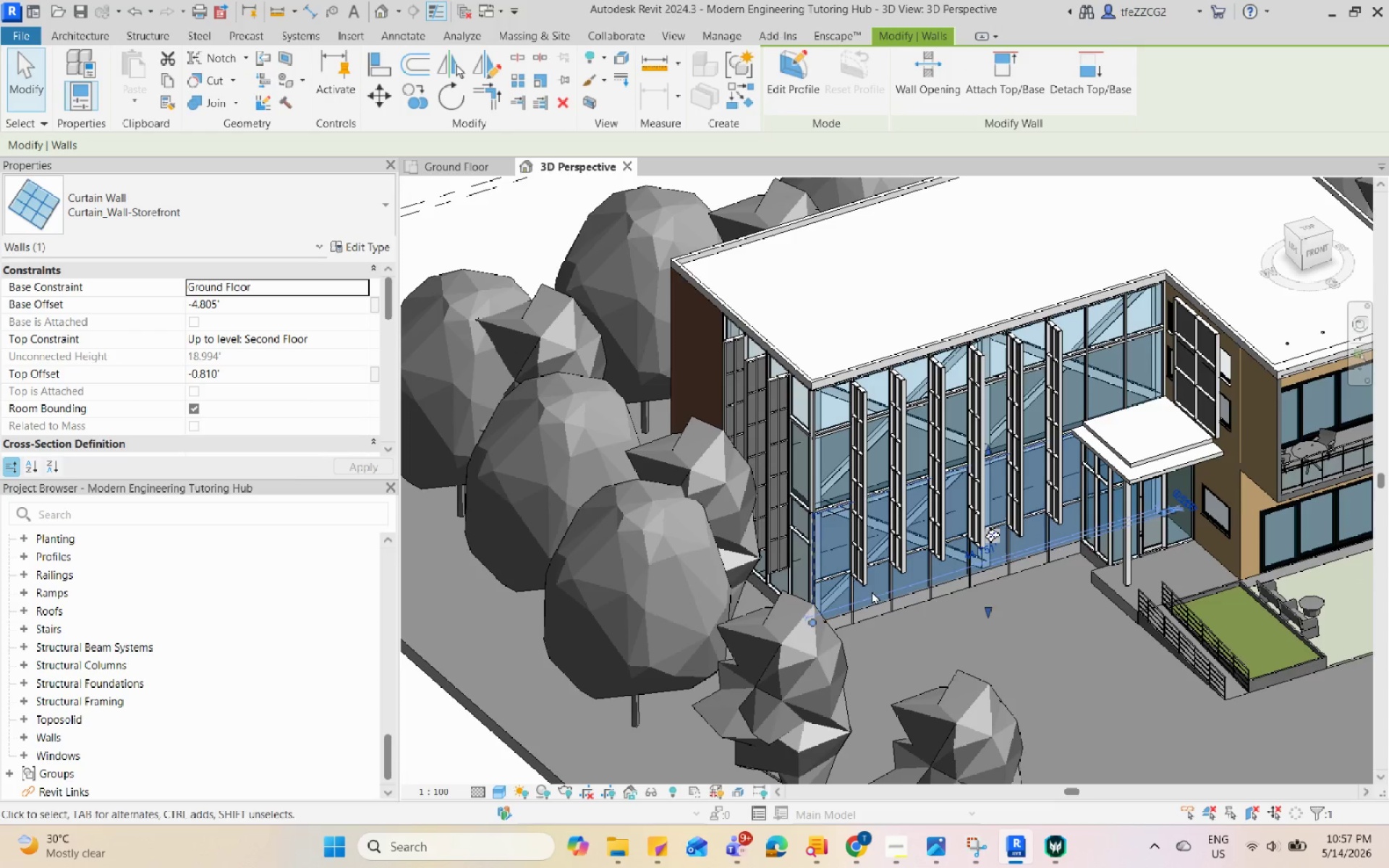 
scroll: coordinate [837, 545], scroll_direction: up, amount: 3.0
 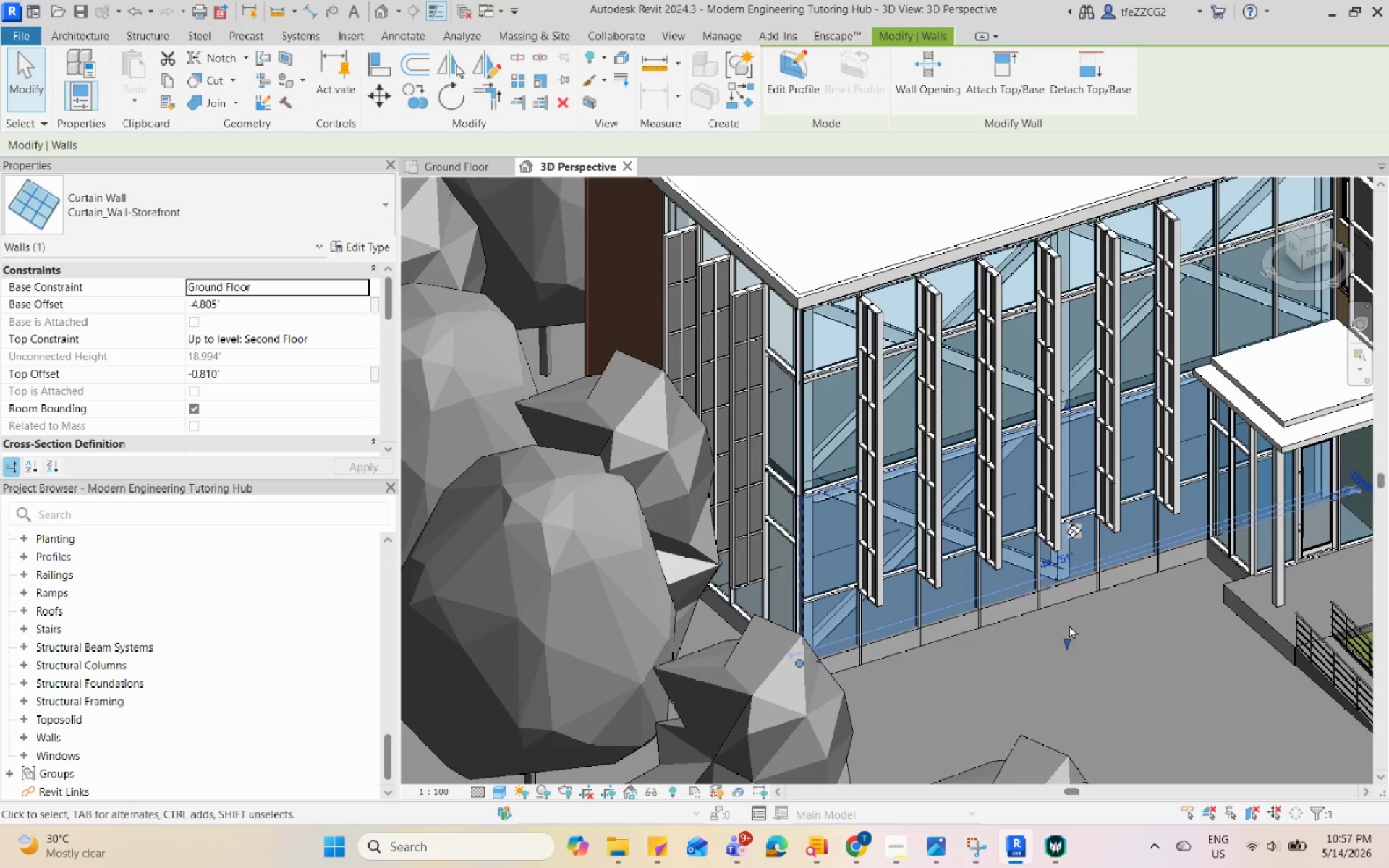 
left_click_drag(start_coordinate=[1064, 642], to_coordinate=[1049, 584])
 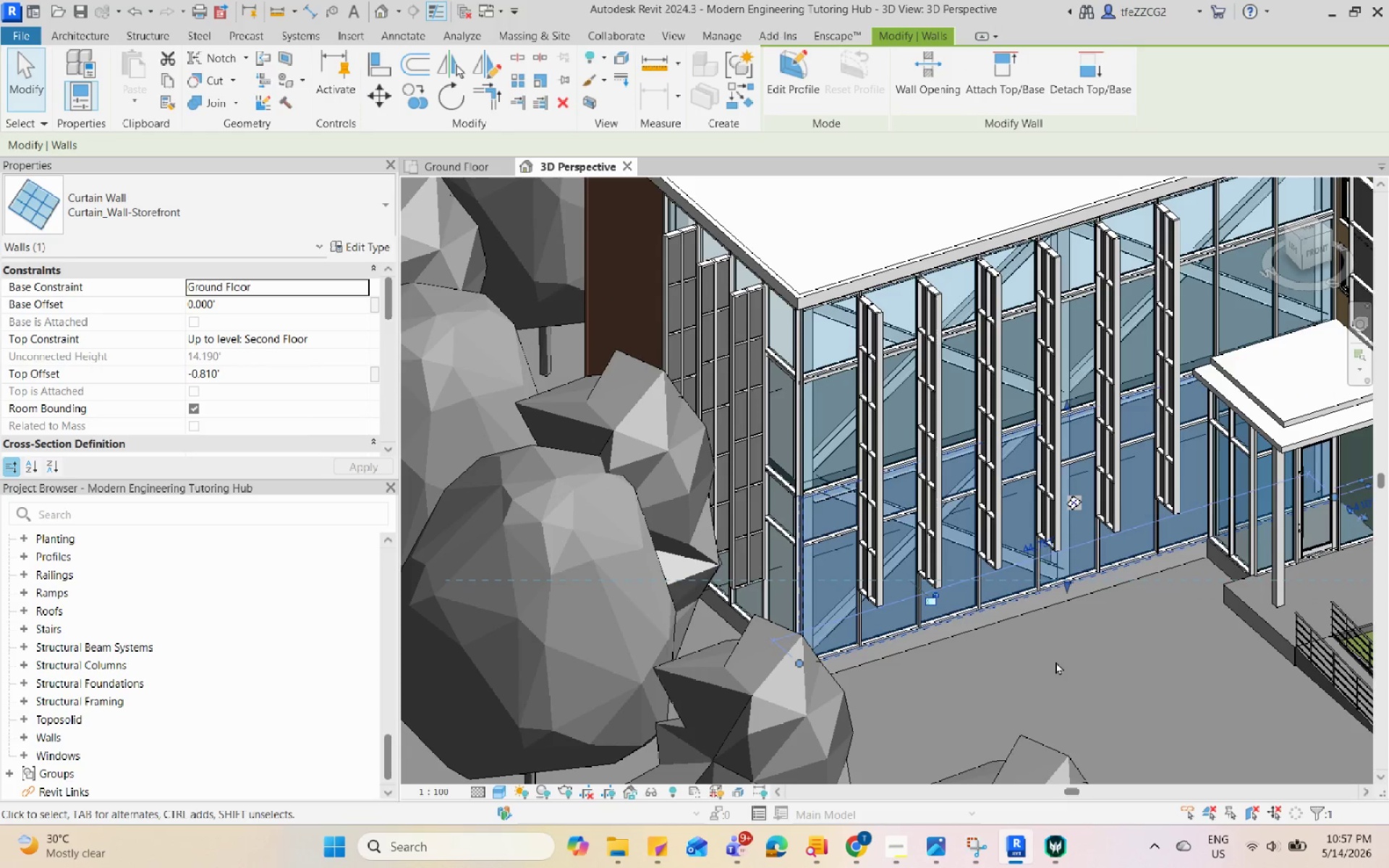 
left_click([1055, 661])
 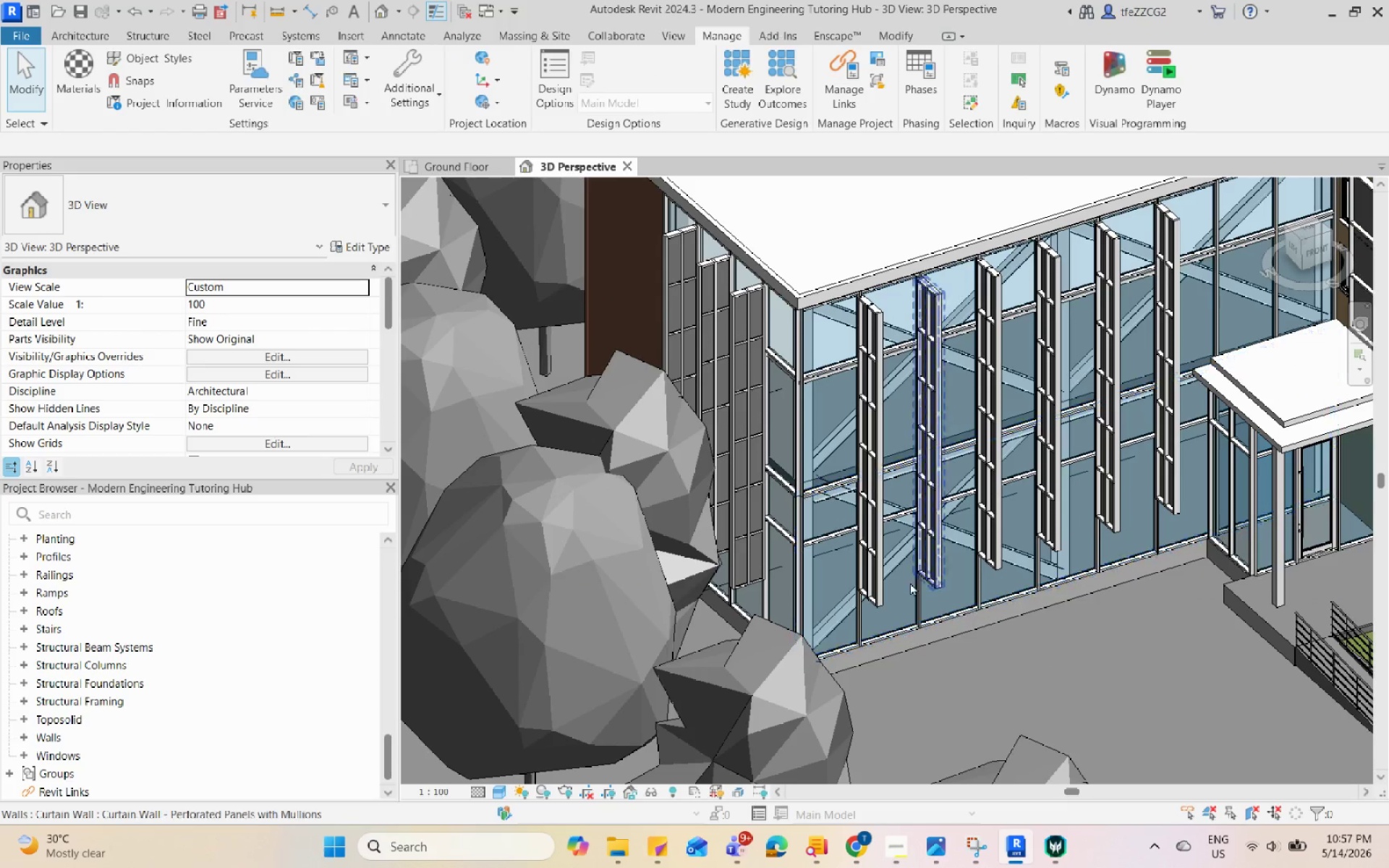 
scroll: coordinate [954, 618], scroll_direction: up, amount: 1.0
 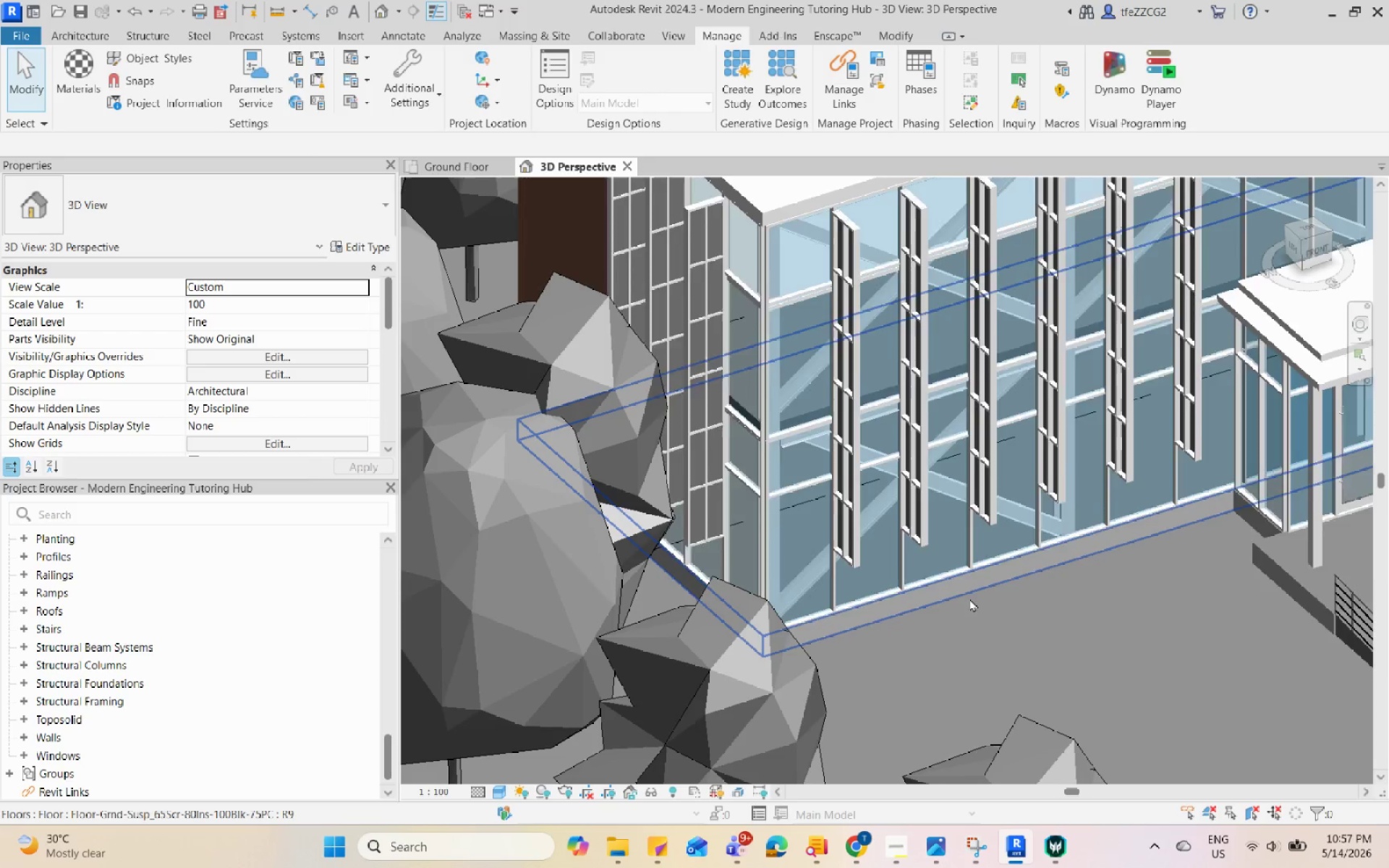 
left_click([970, 597])
 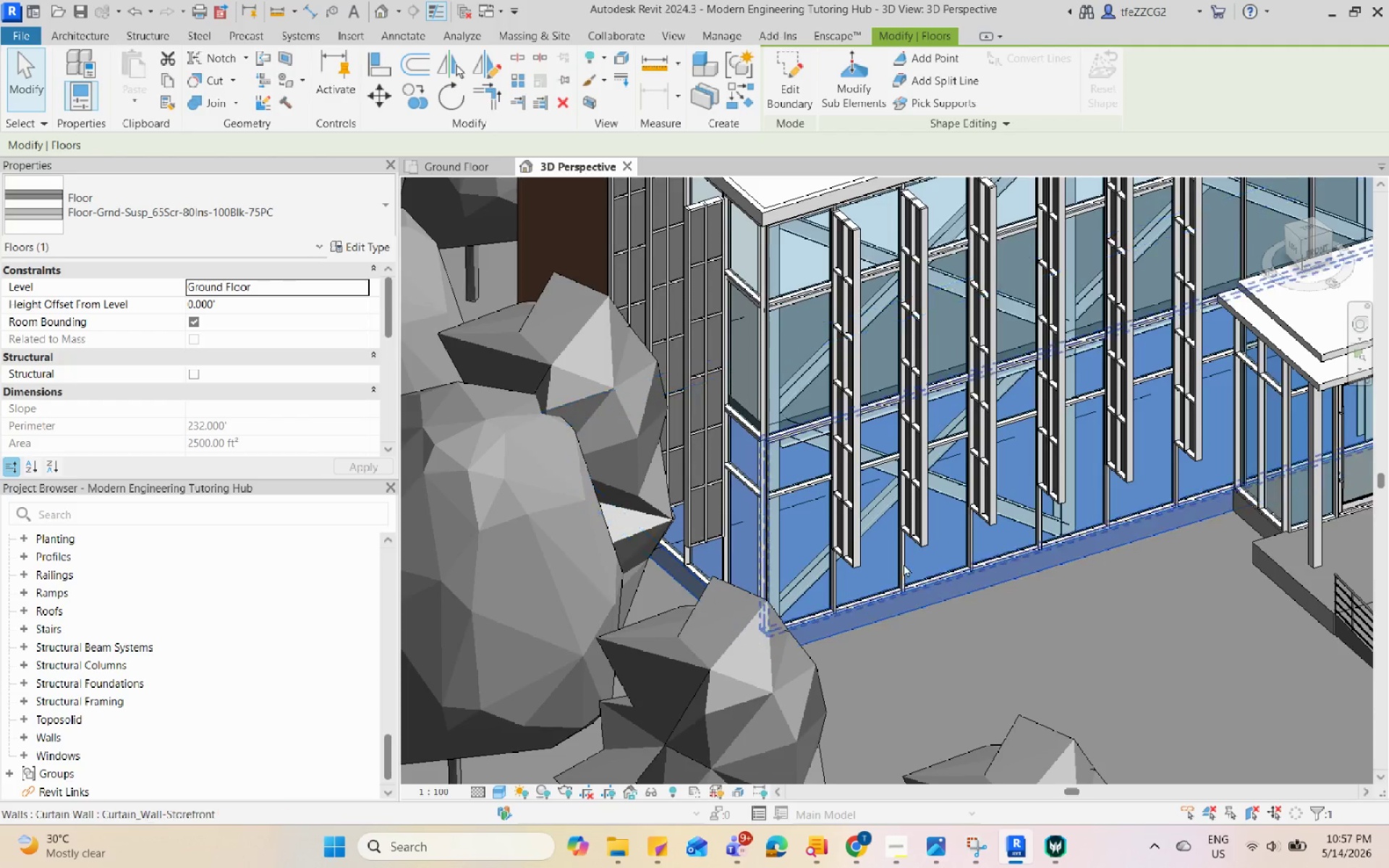 
left_click([1001, 642])
 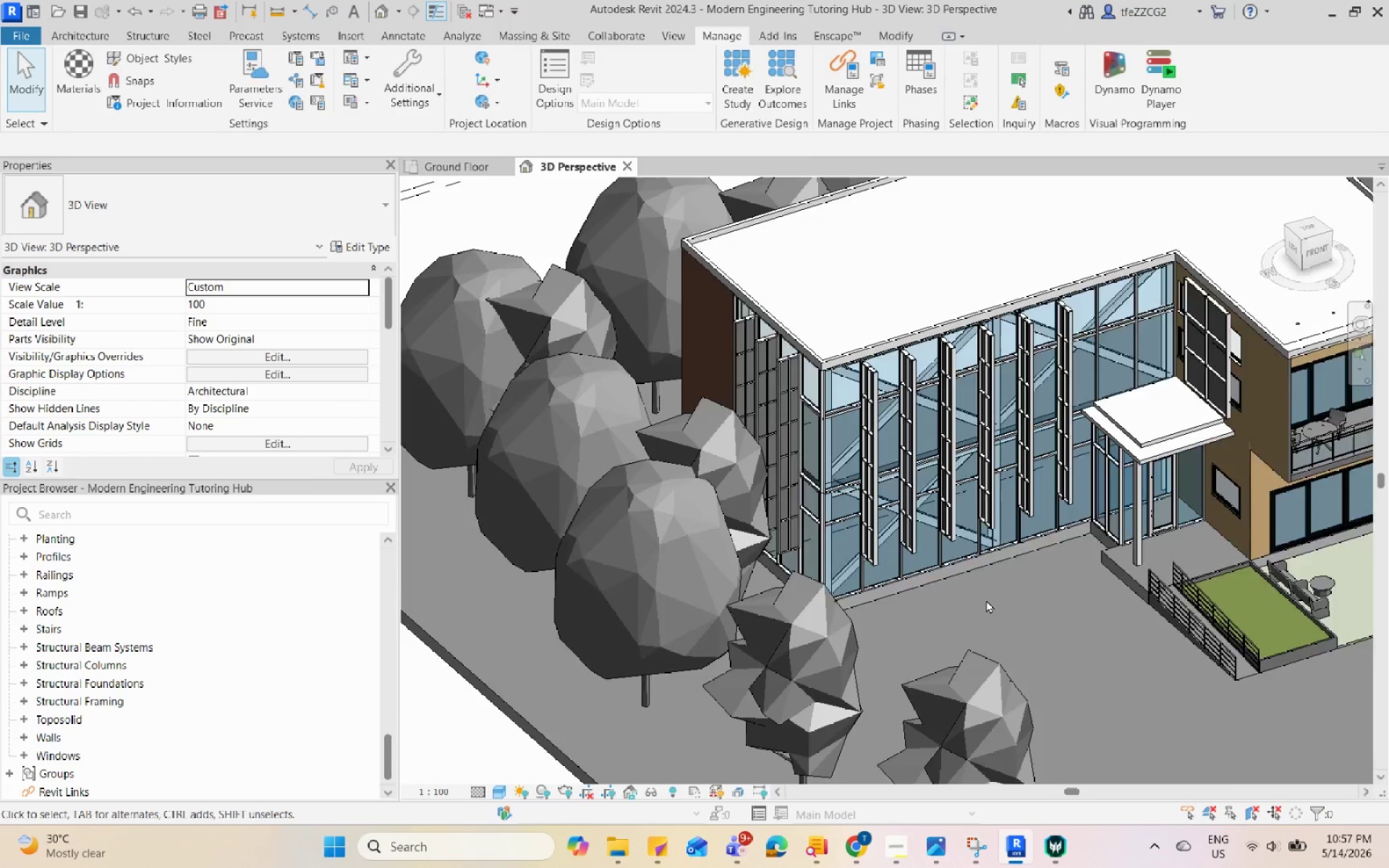 
scroll: coordinate [986, 600], scroll_direction: down, amount: 6.0
 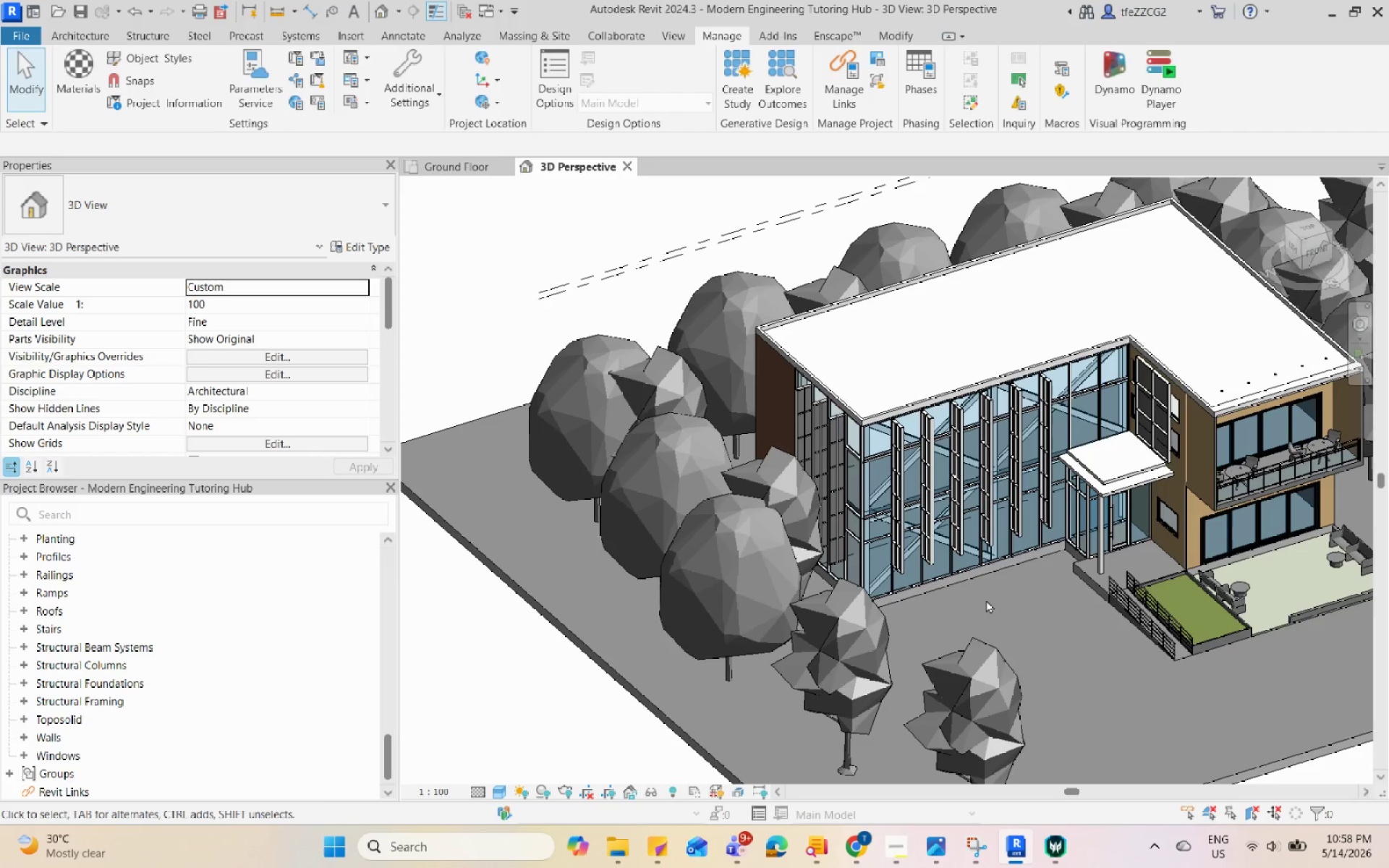 
wait(27.77)
 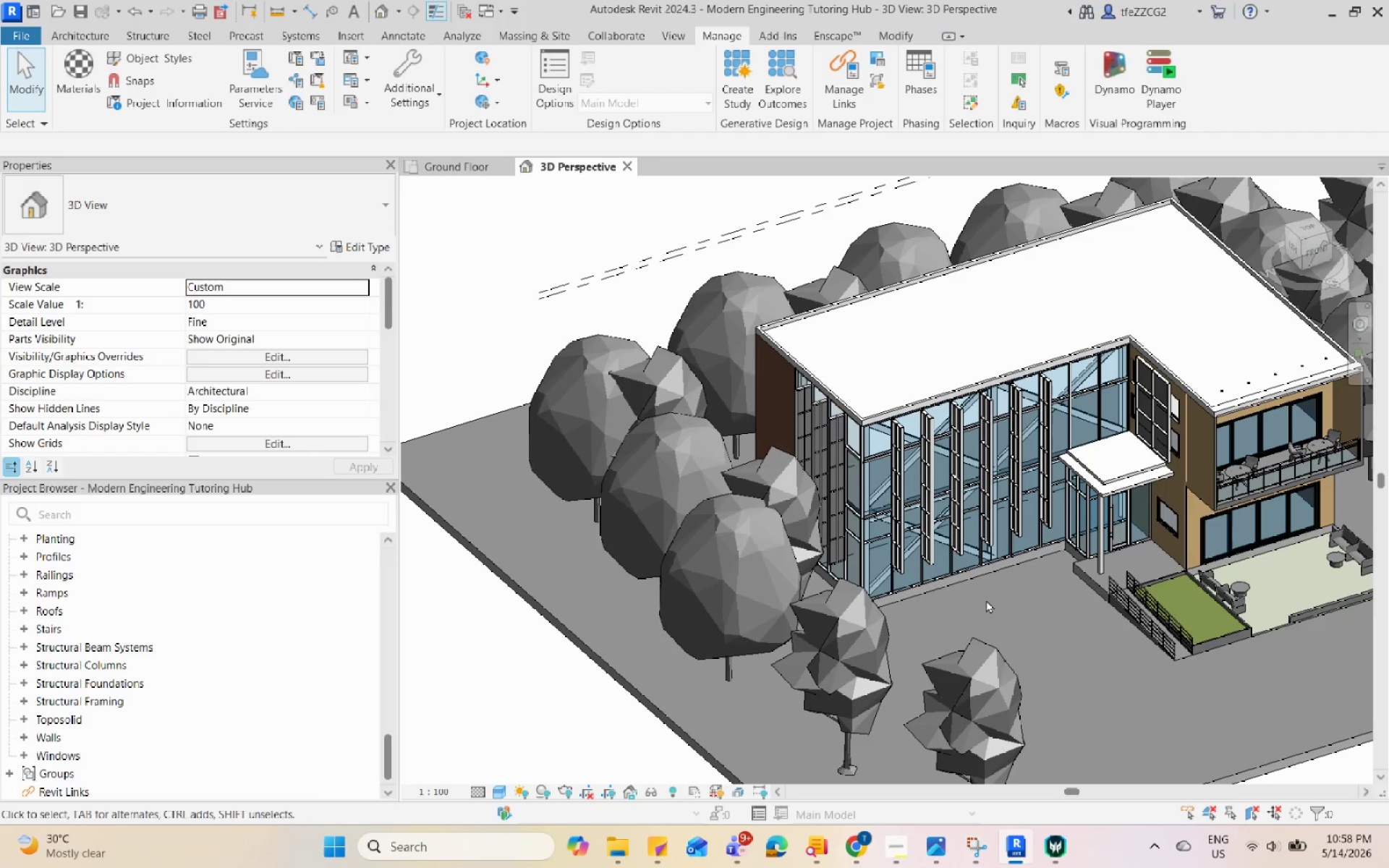 
scroll: coordinate [840, 438], scroll_direction: down, amount: 5.0
 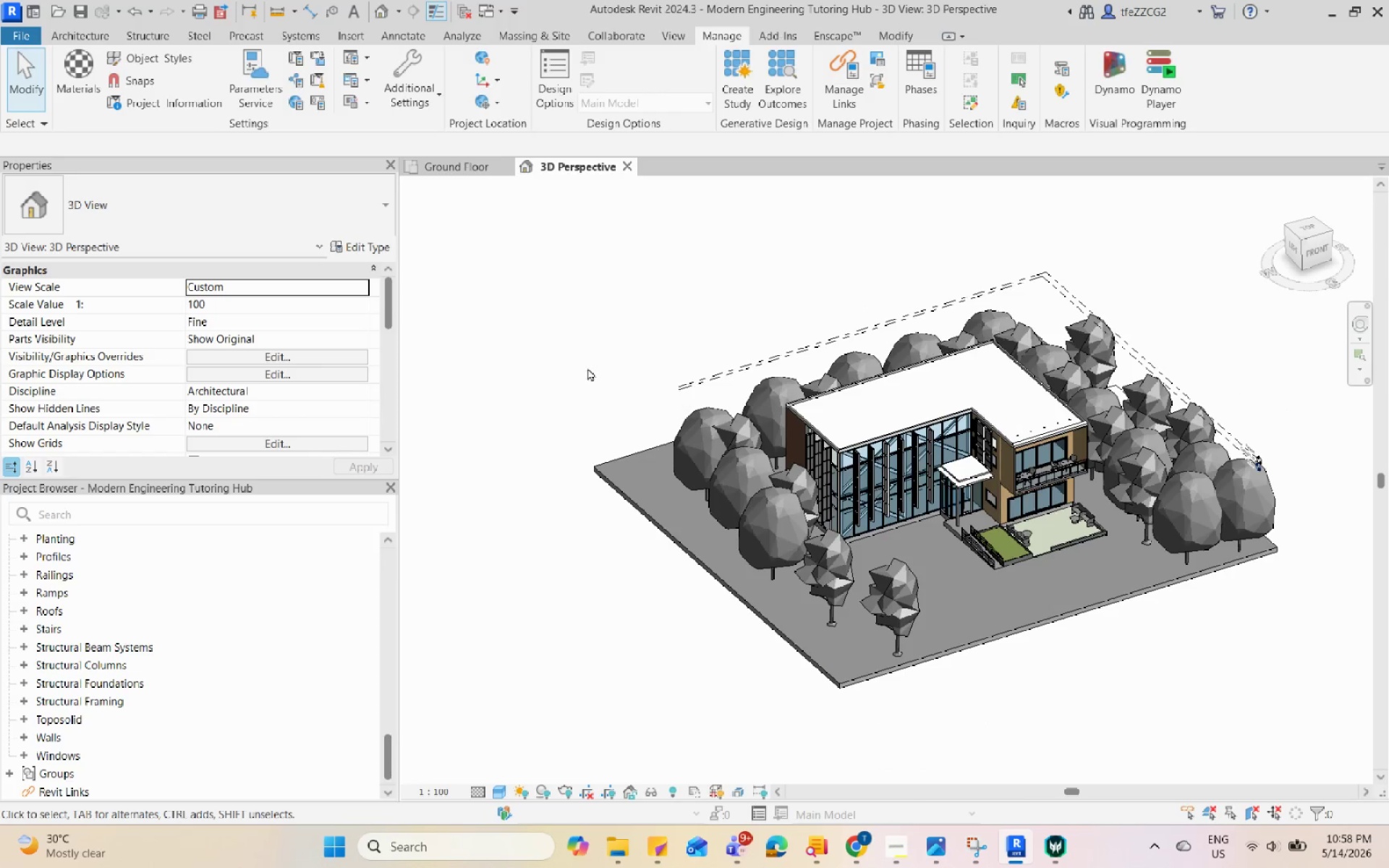 
double_click([564, 393])
 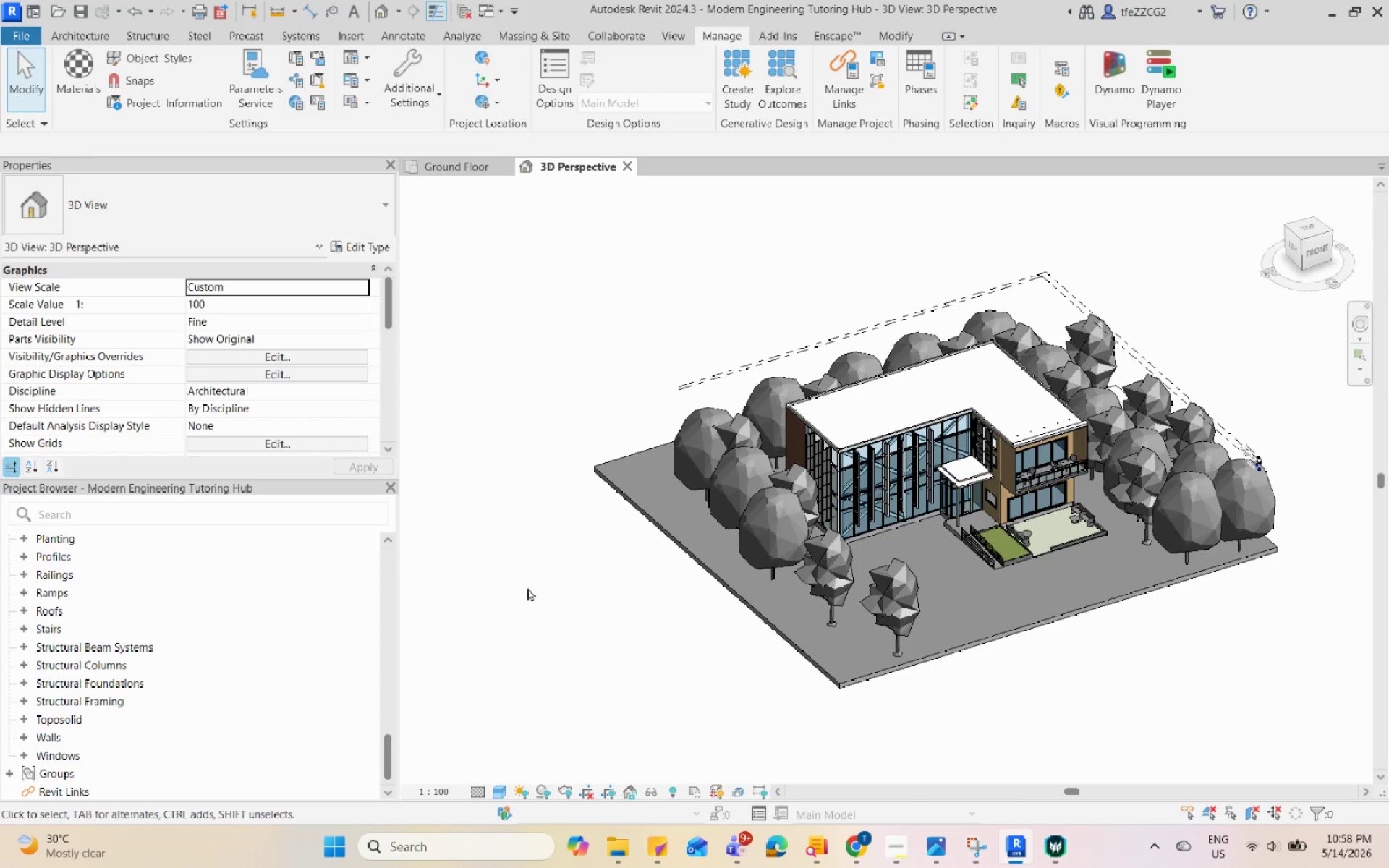 
triple_click([487, 516])
 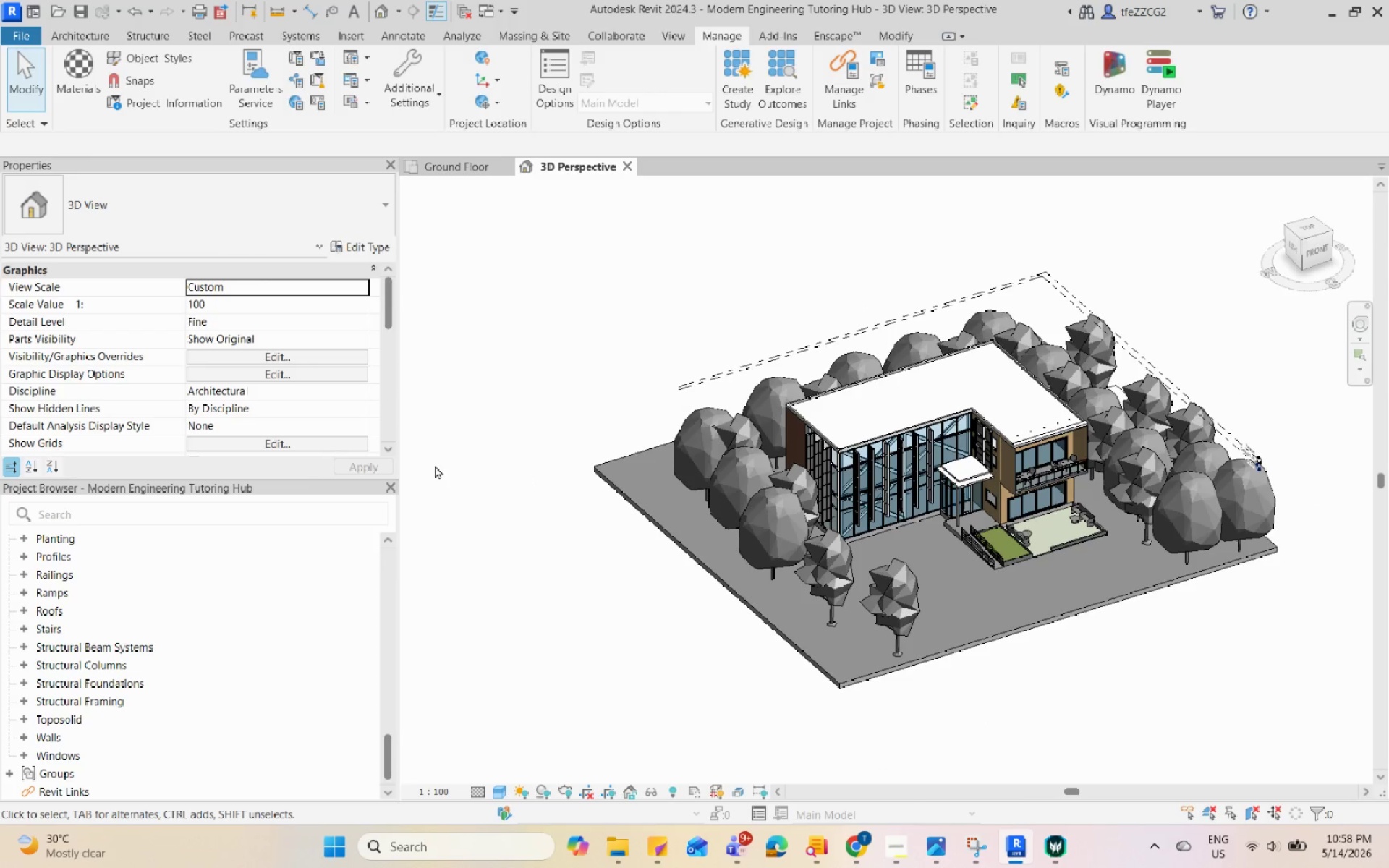 
triple_click([386, 387])
 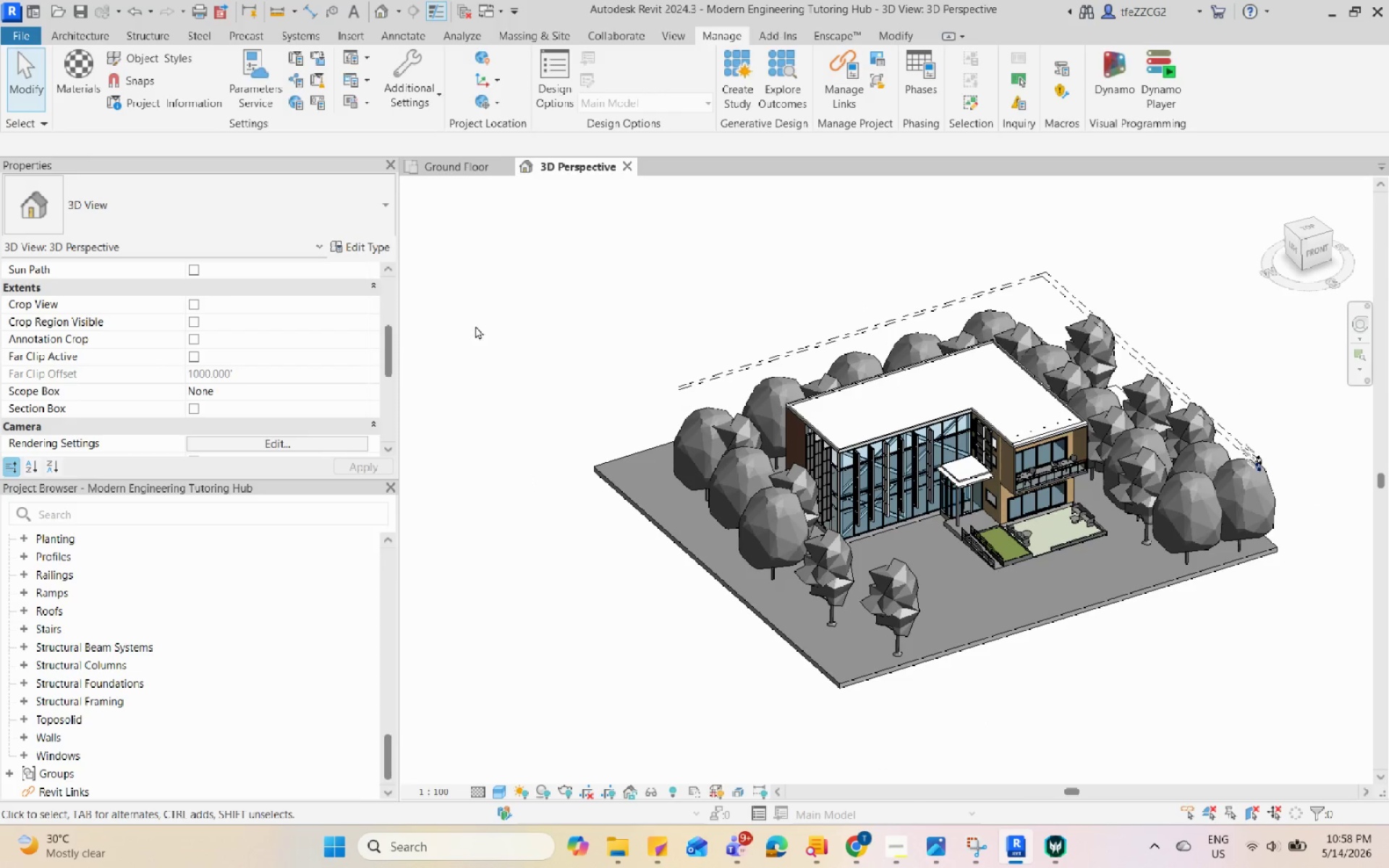 
triple_click([713, 277])
 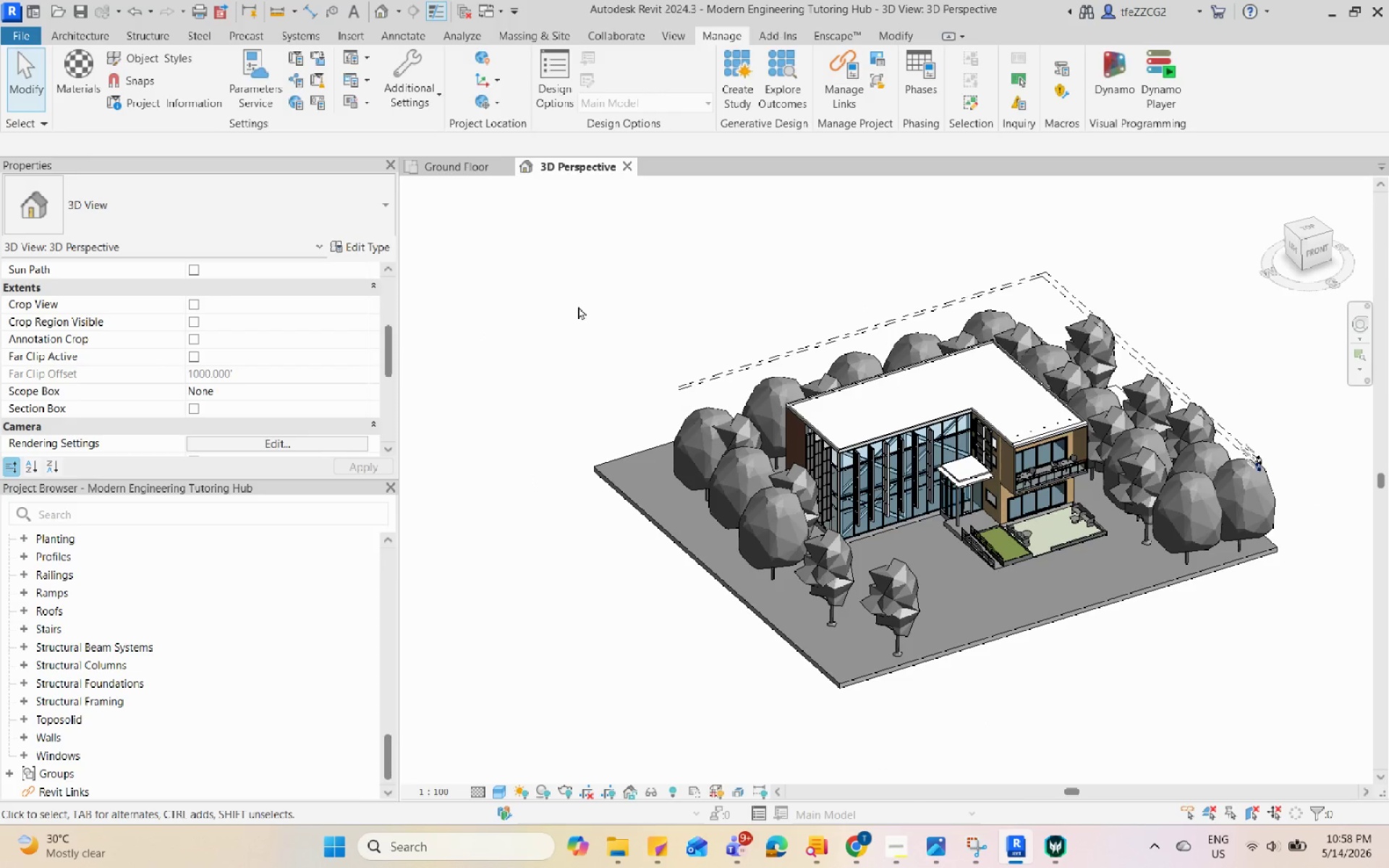 
triple_click([521, 392])
 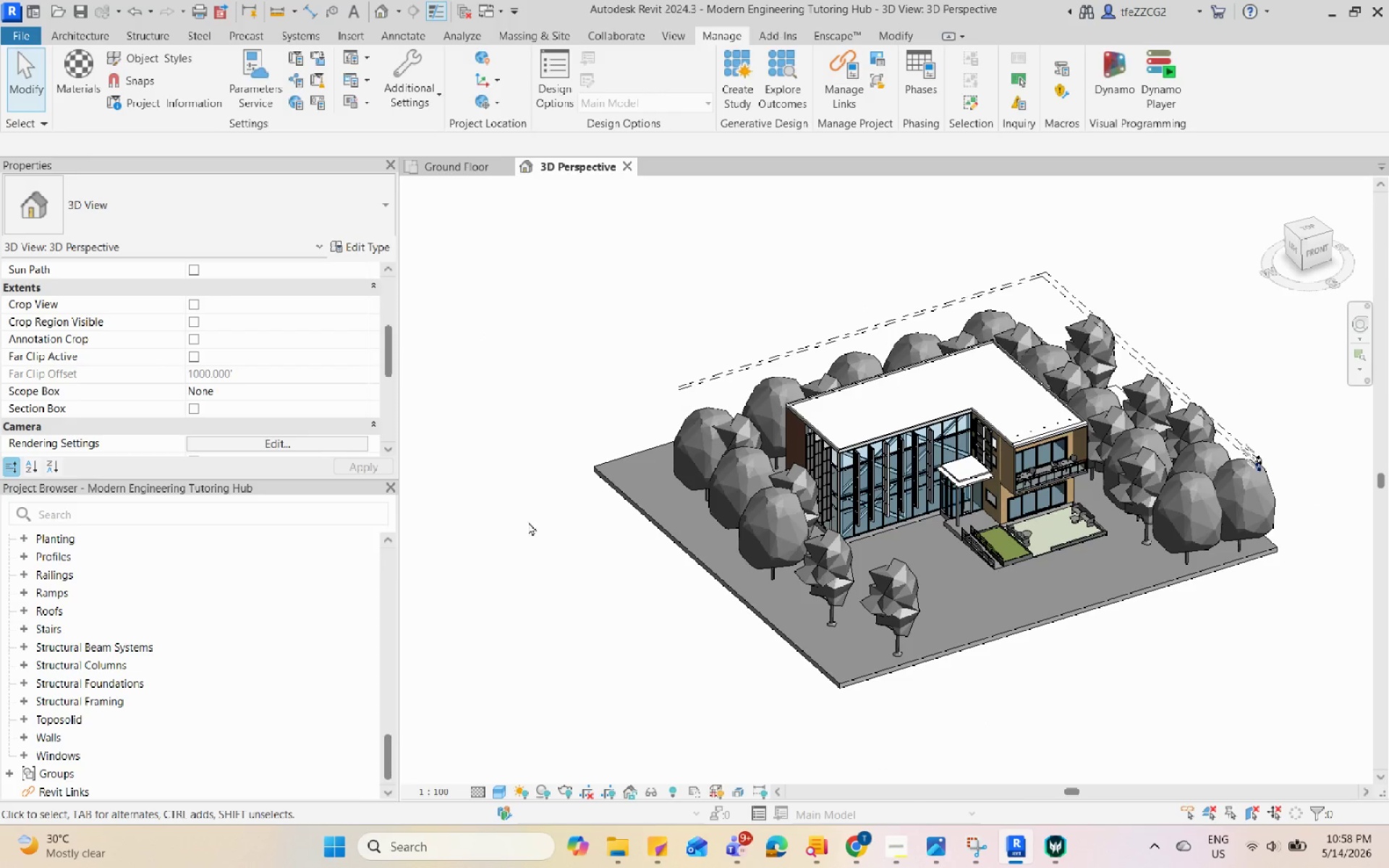 
triple_click([552, 545])
 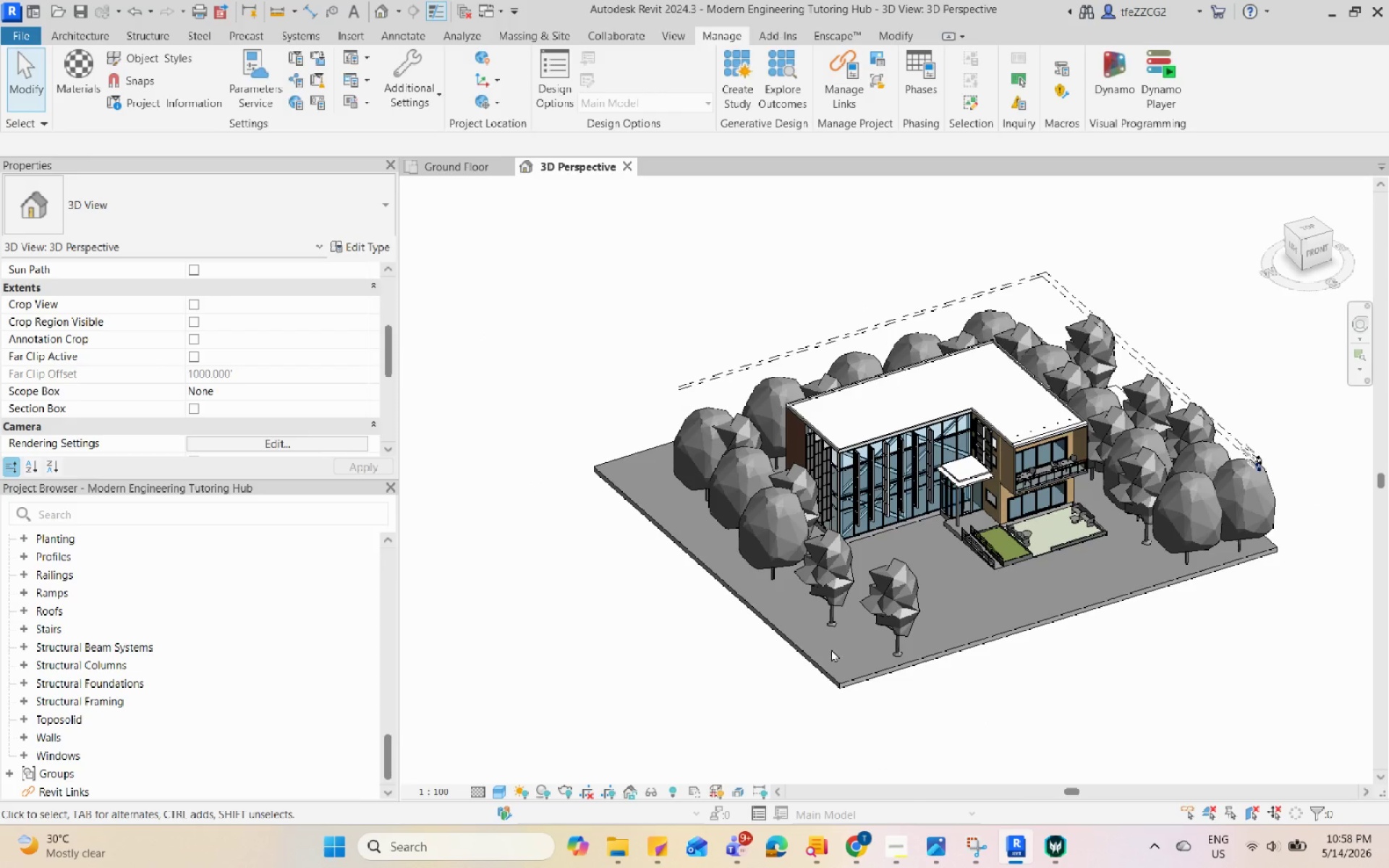 
triple_click([855, 655])
 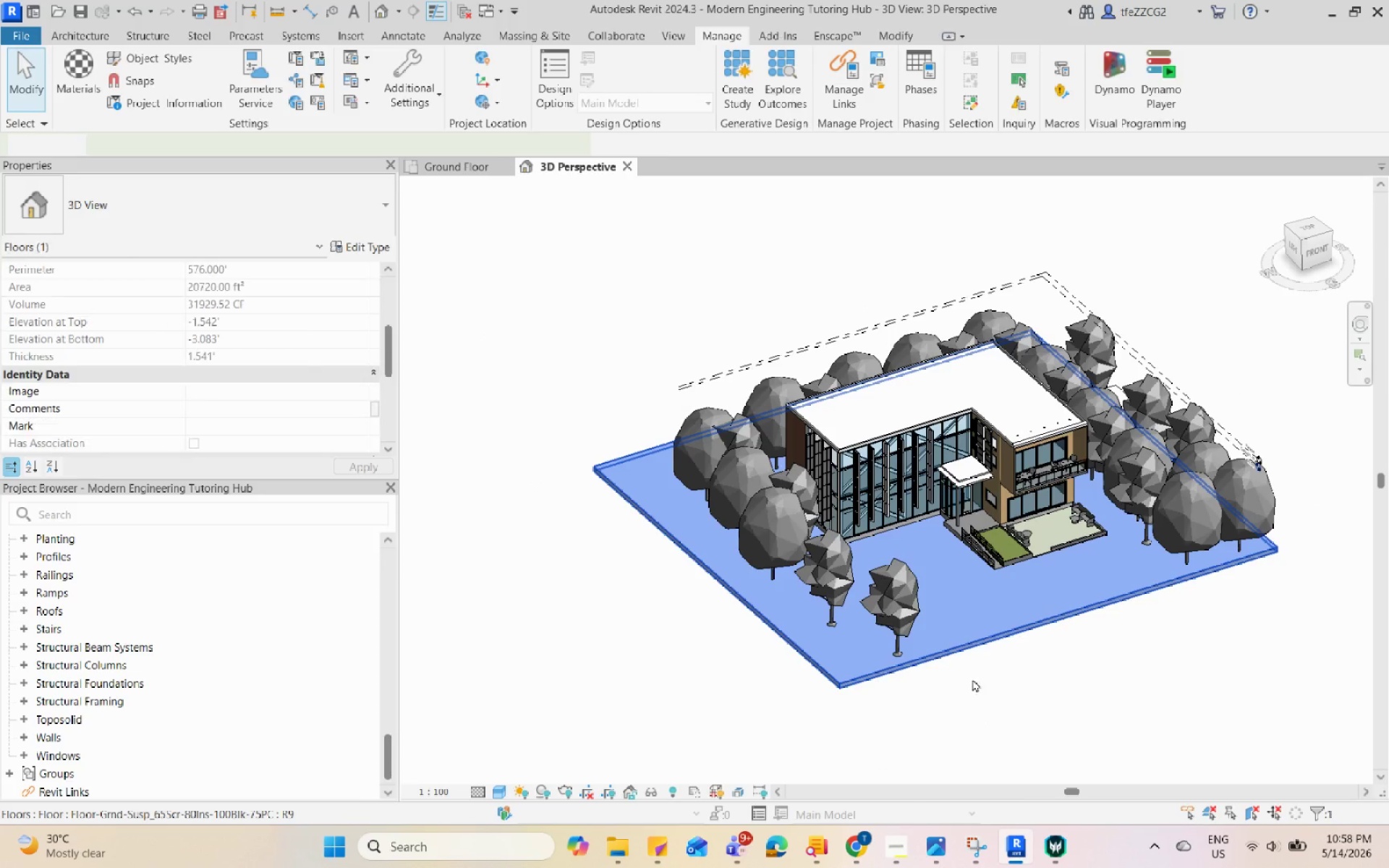 
double_click([1053, 668])
 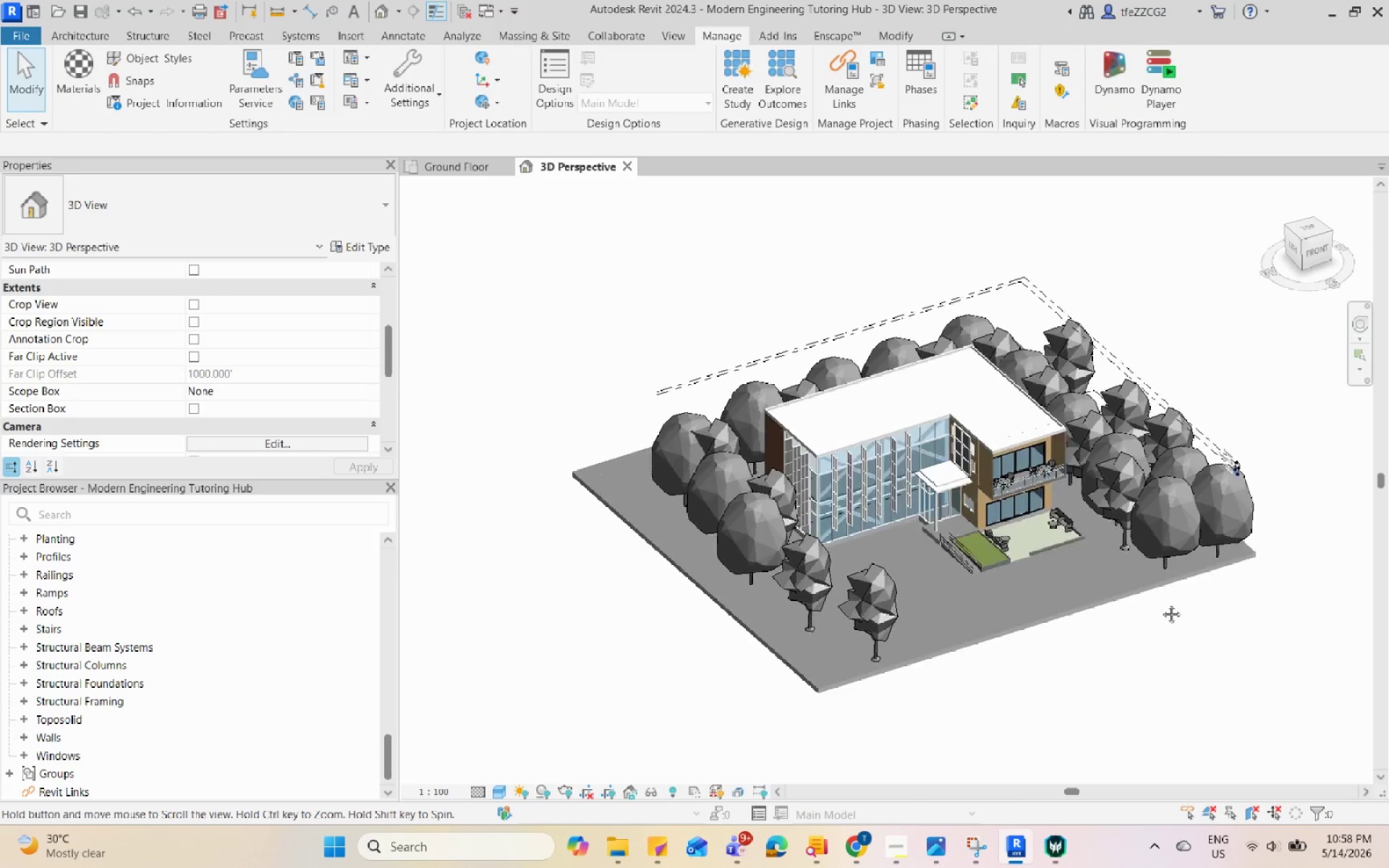 
scroll: coordinate [497, 401], scroll_direction: up, amount: 13.0
 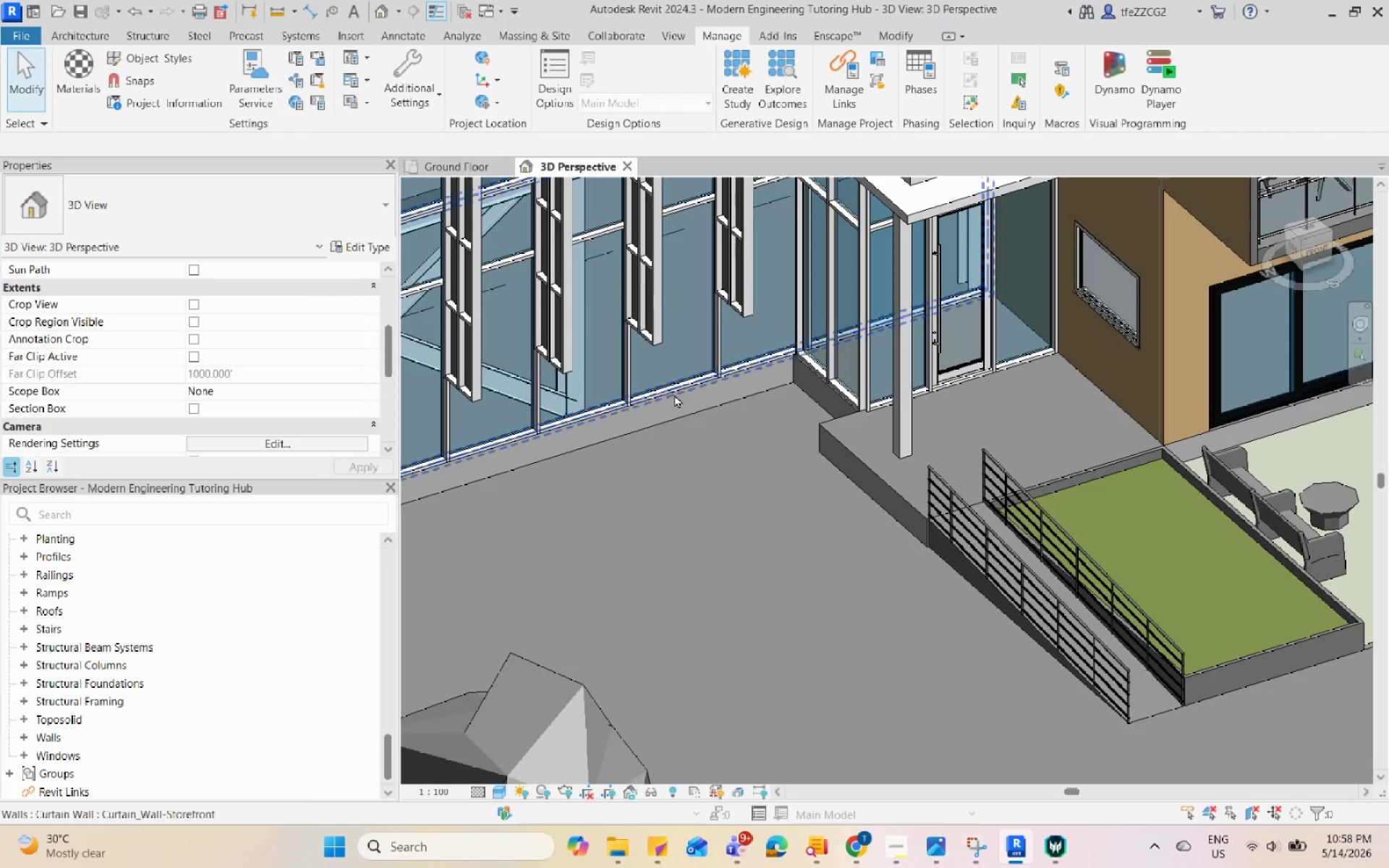 
left_click([674, 393])
 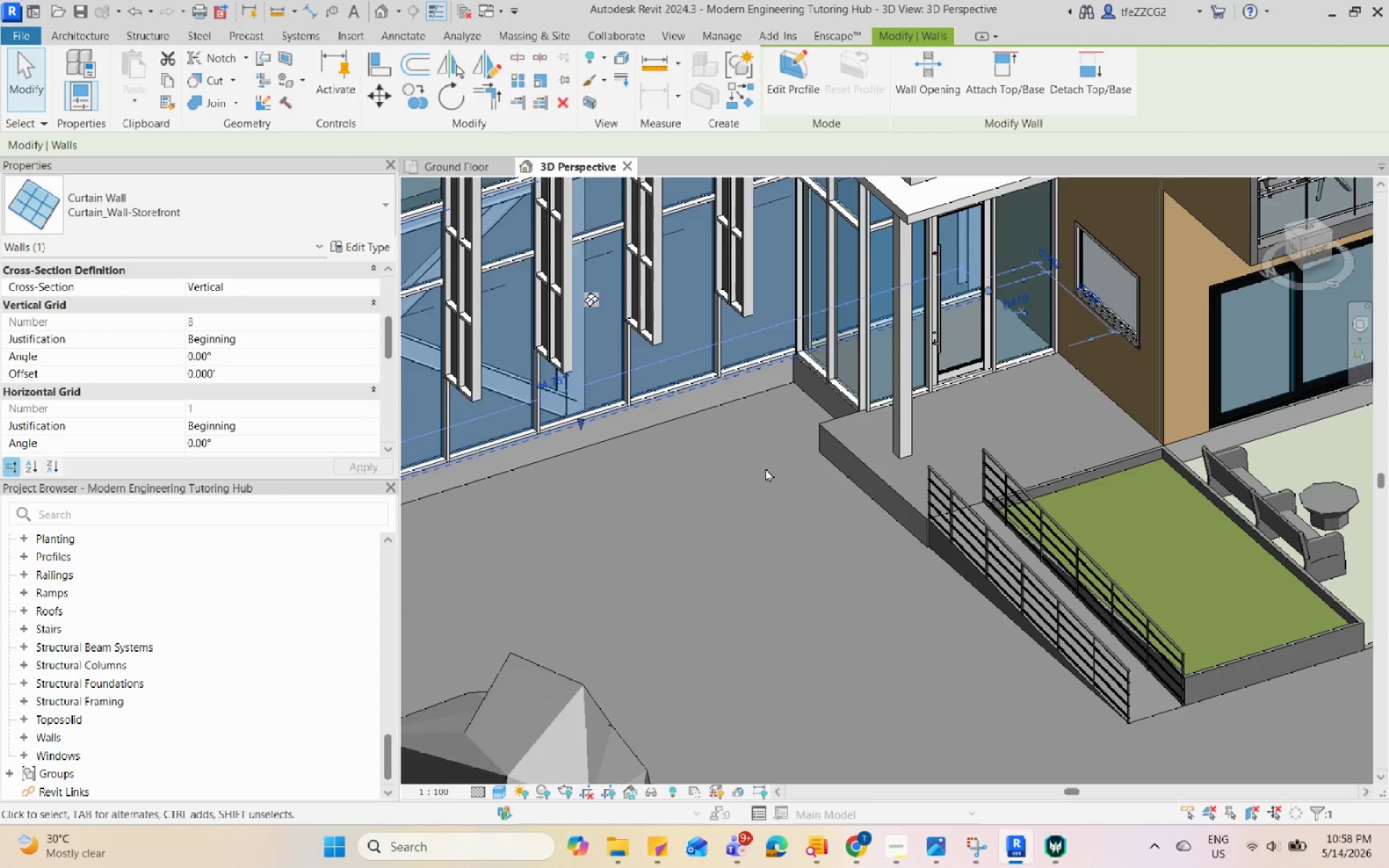 
scroll: coordinate [765, 469], scroll_direction: down, amount: 7.0
 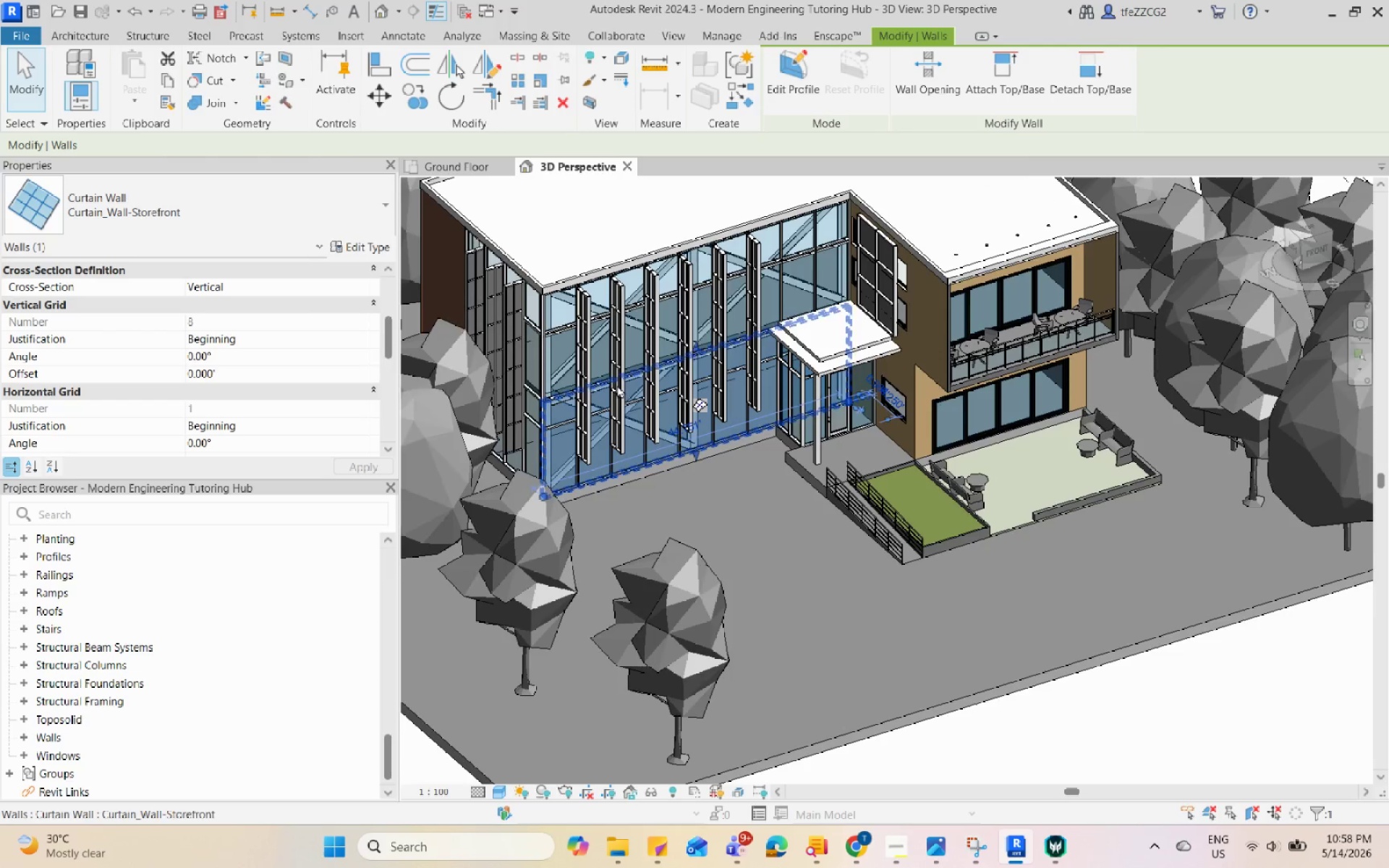 
scroll: coordinate [556, 273], scroll_direction: up, amount: 7.0
 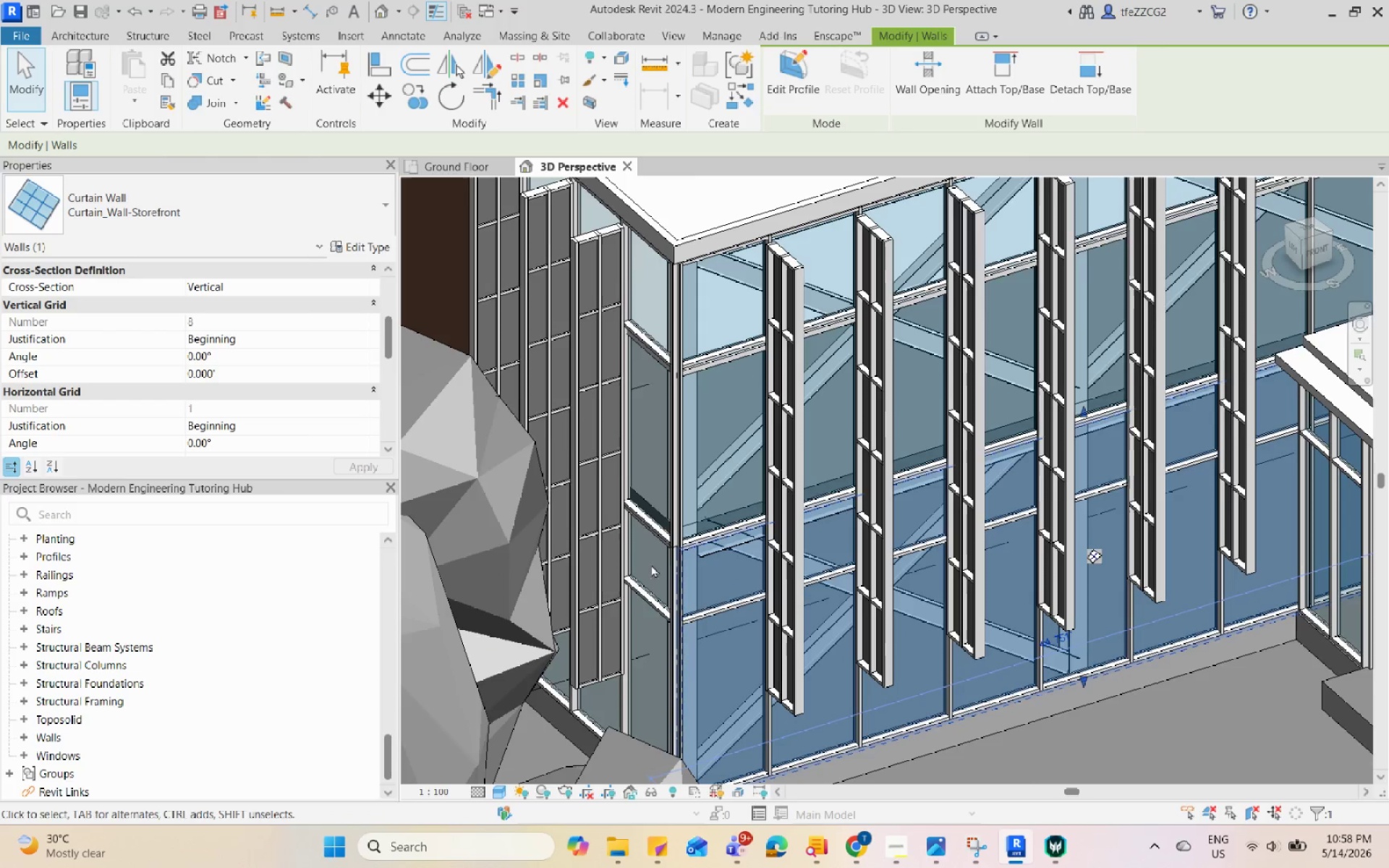 
left_click([637, 583])
 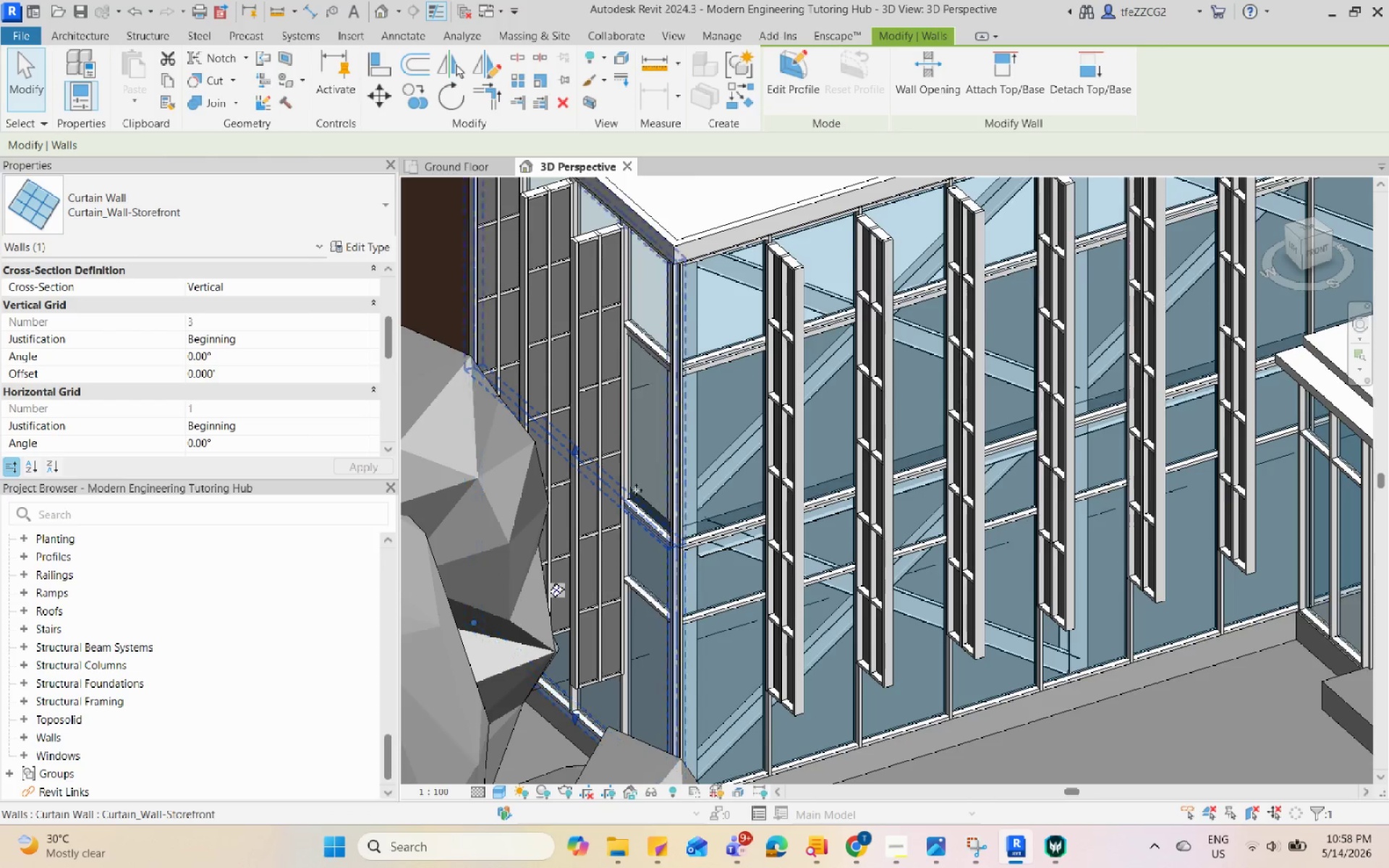 
scroll: coordinate [635, 490], scroll_direction: down, amount: 7.0
 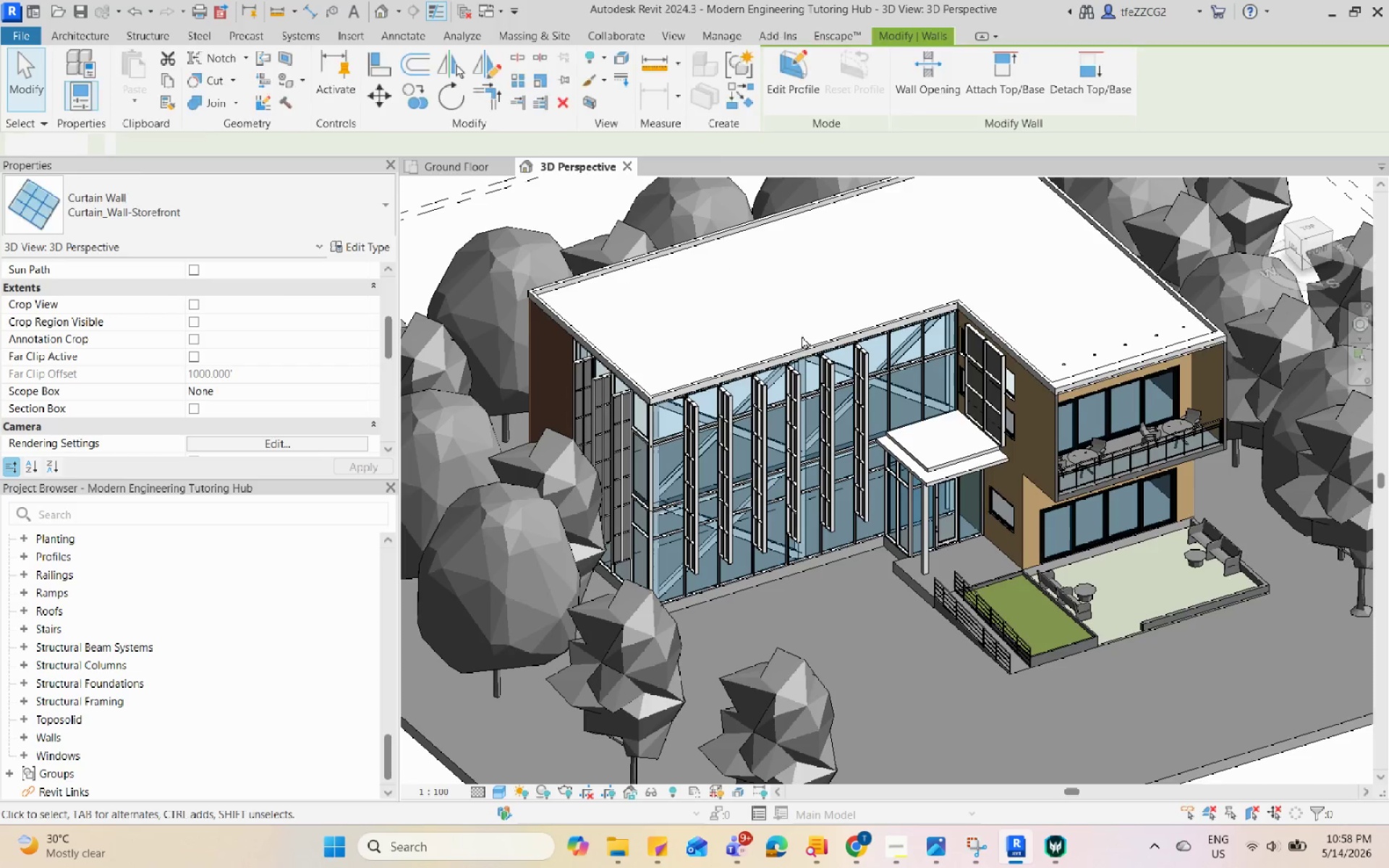 
double_click([776, 356])
 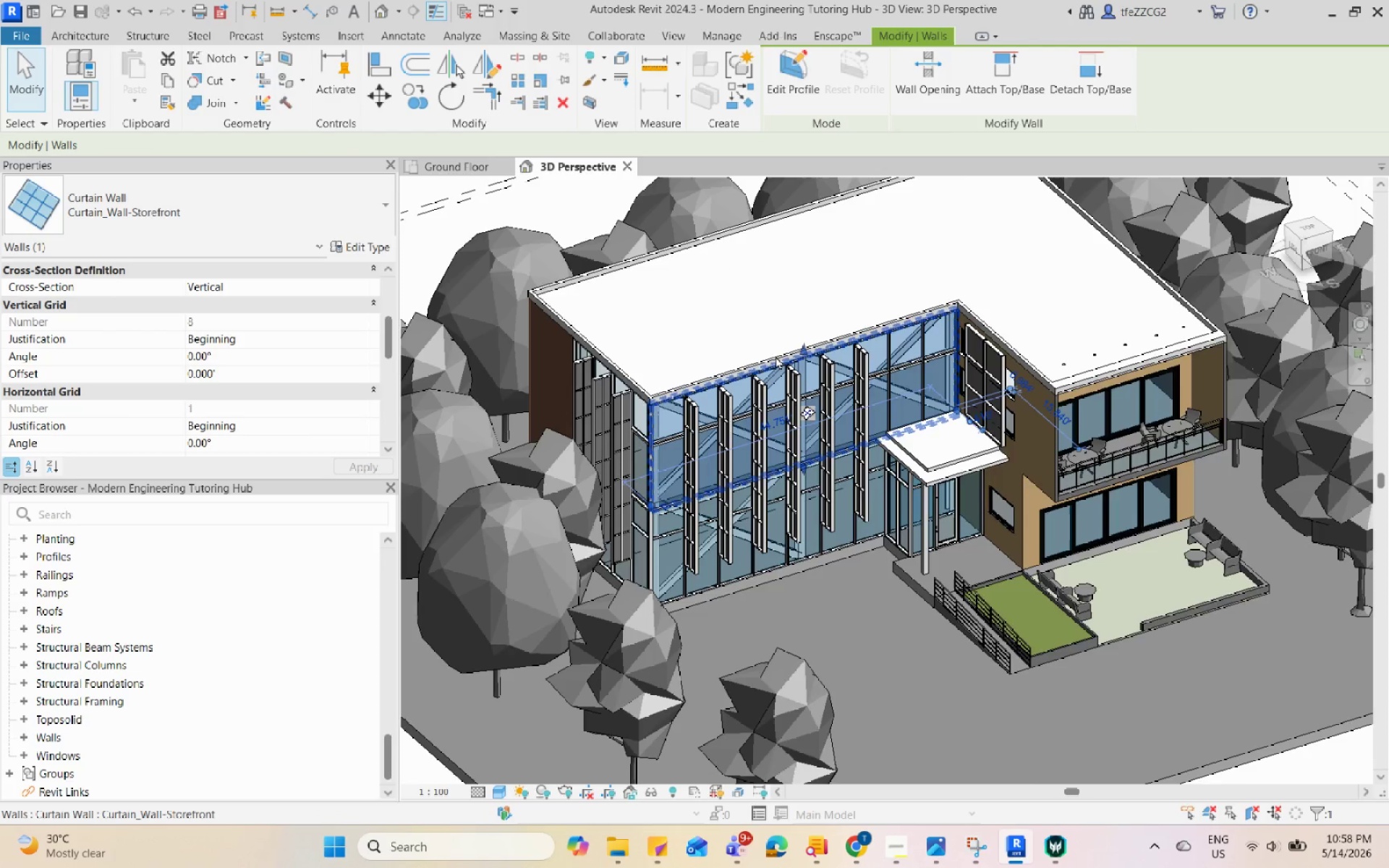 
scroll: coordinate [776, 356], scroll_direction: down, amount: 5.0
 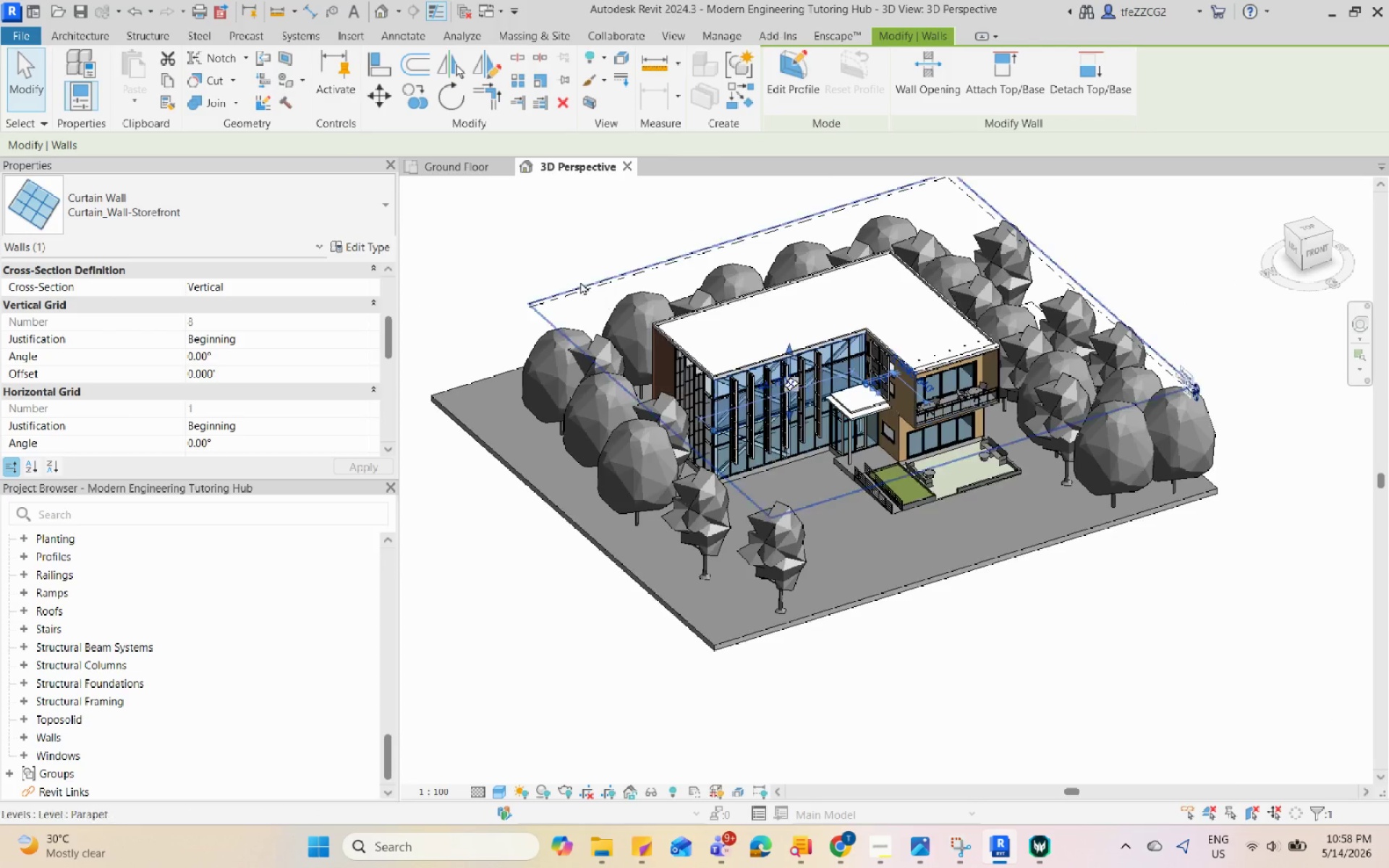 
left_click([532, 248])
 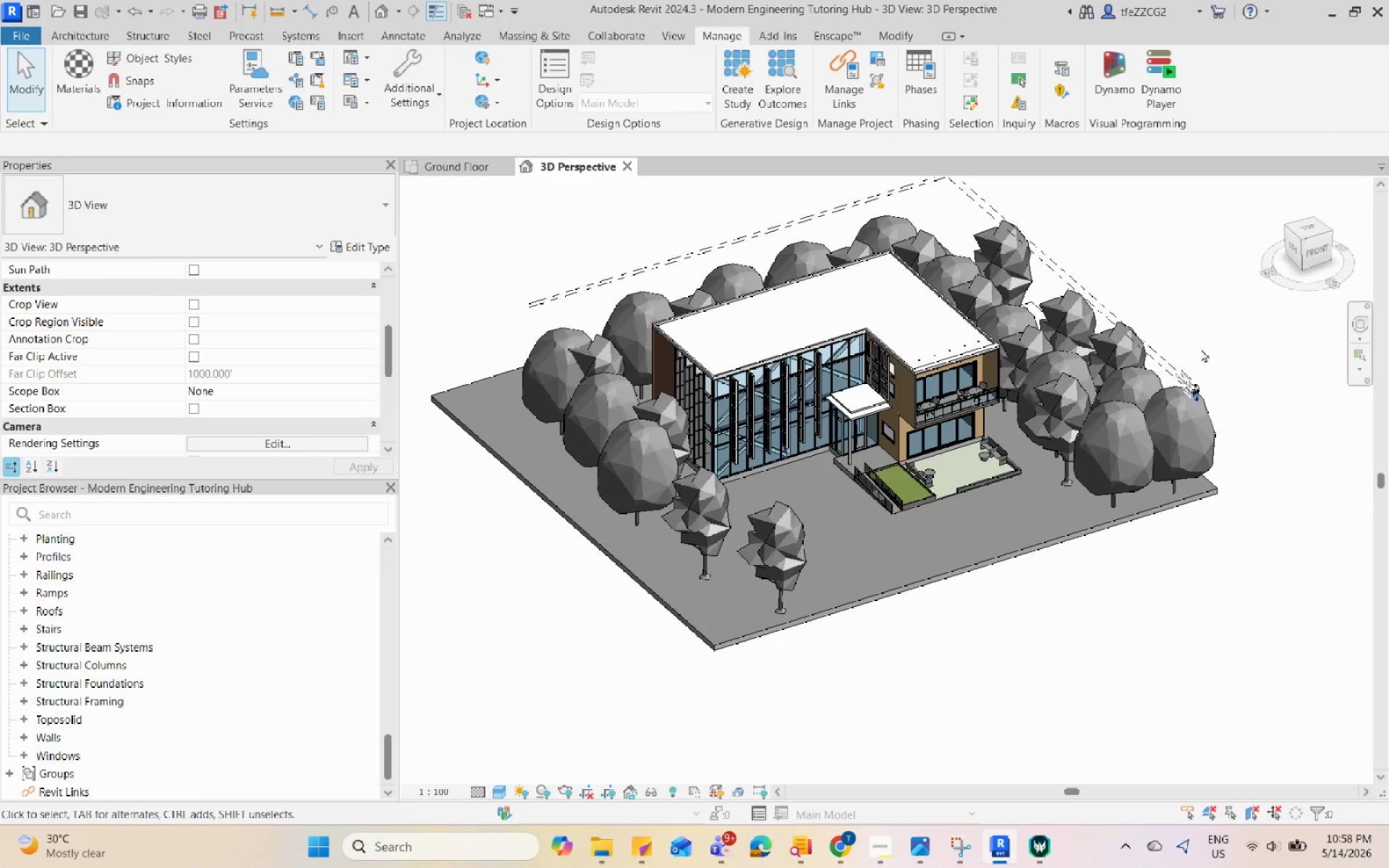 
double_click([1069, 621])
 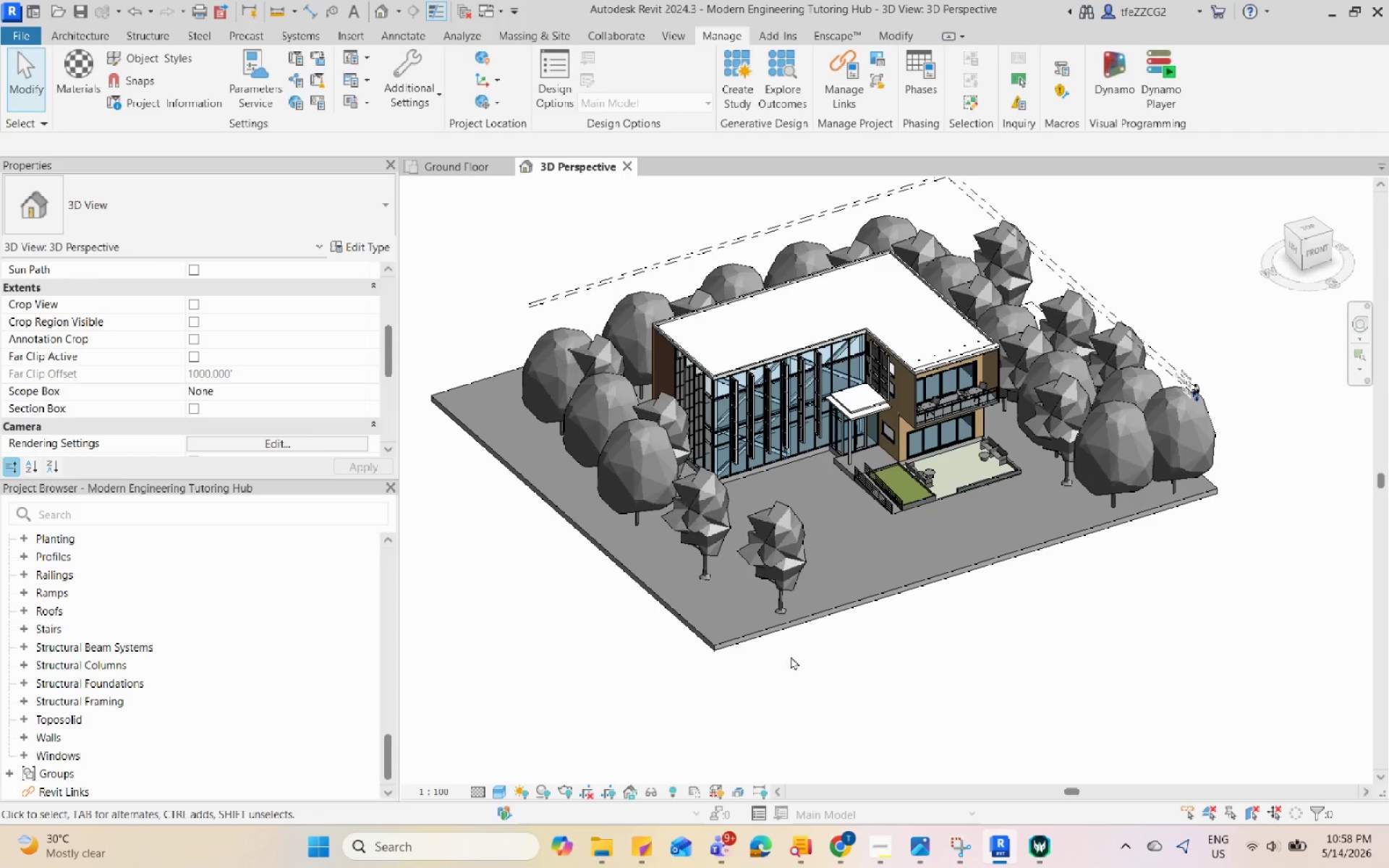 
triple_click([660, 679])
 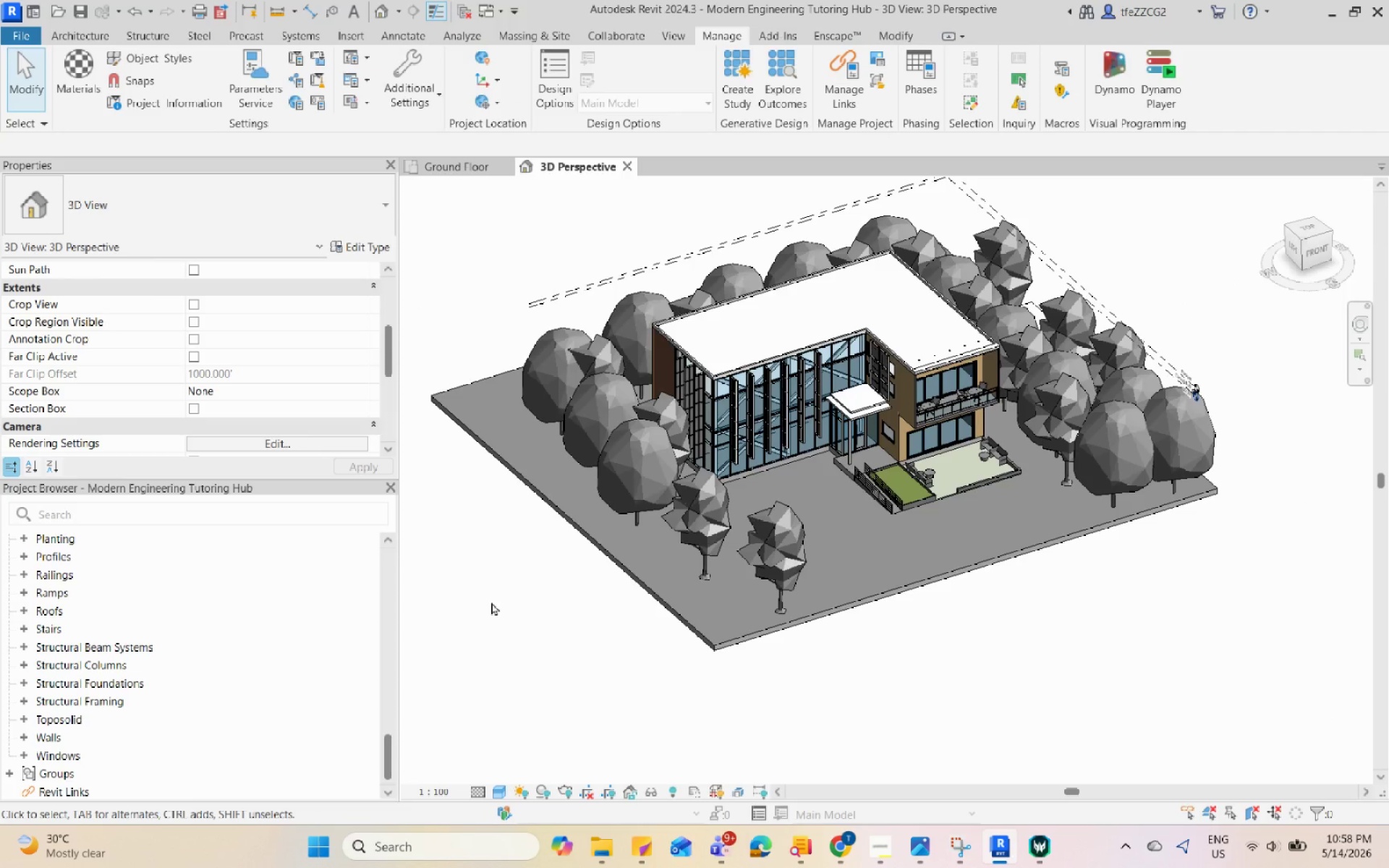 
triple_click([491, 520])
 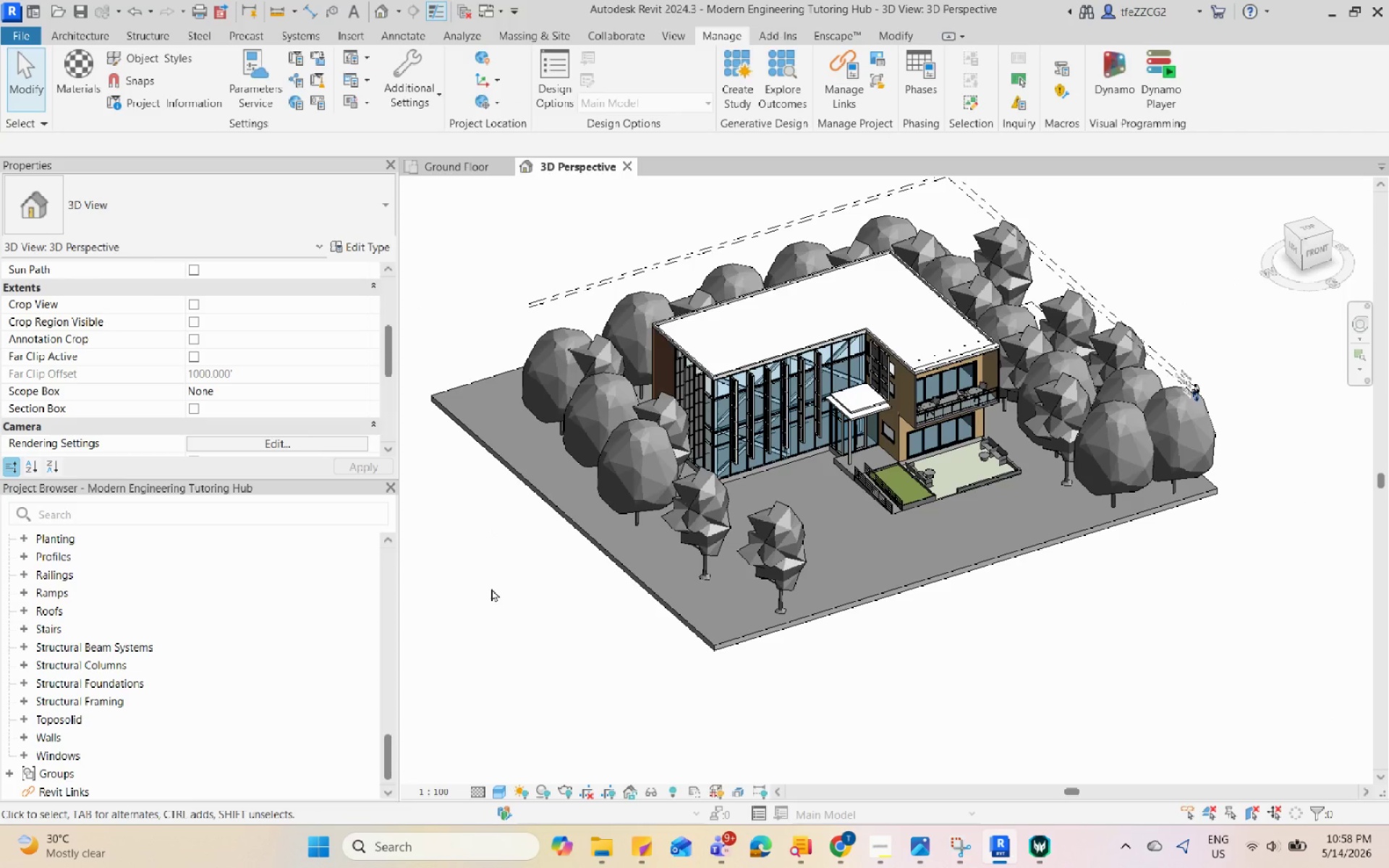 
triple_click([491, 588])
 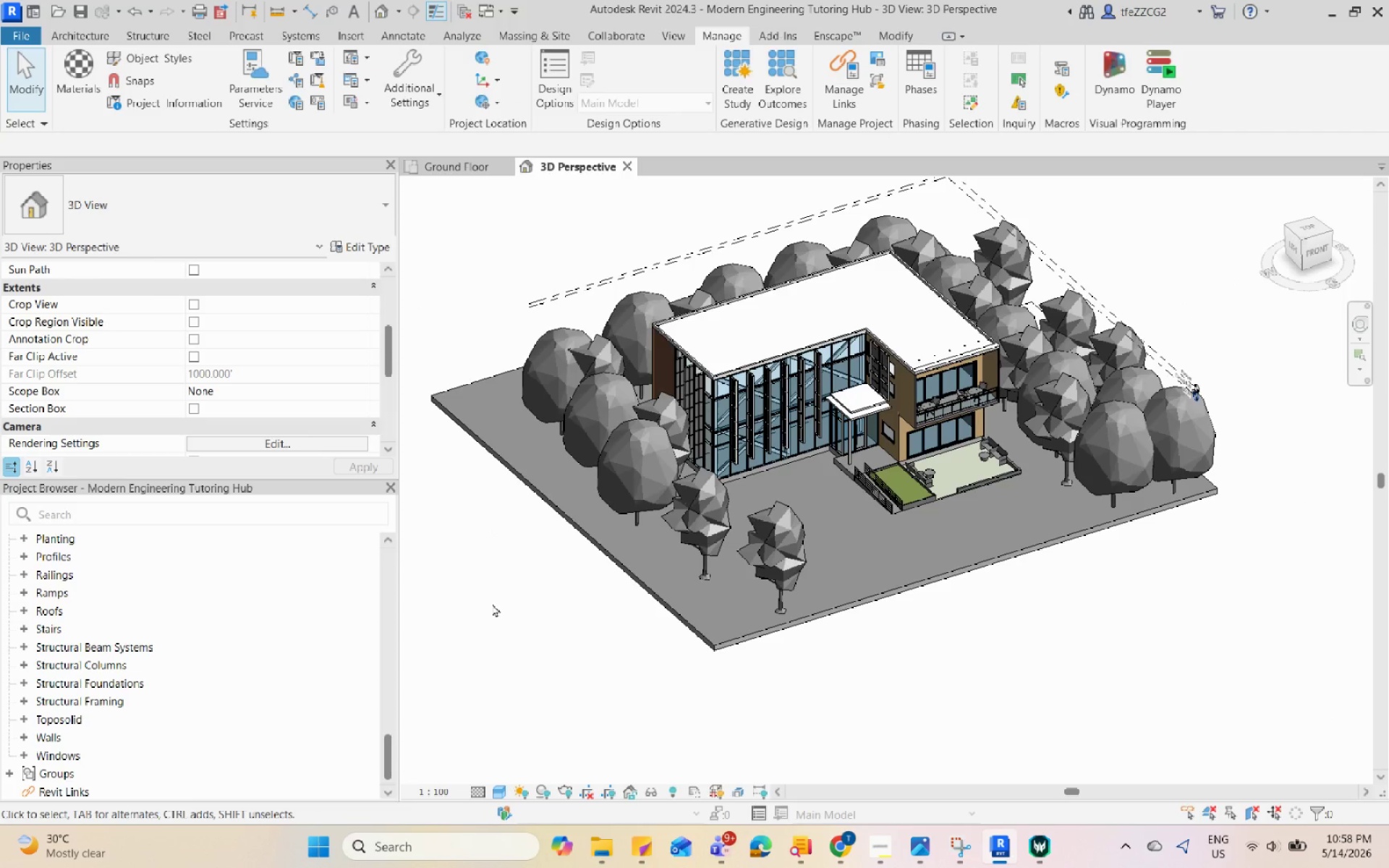 
triple_click([492, 603])
 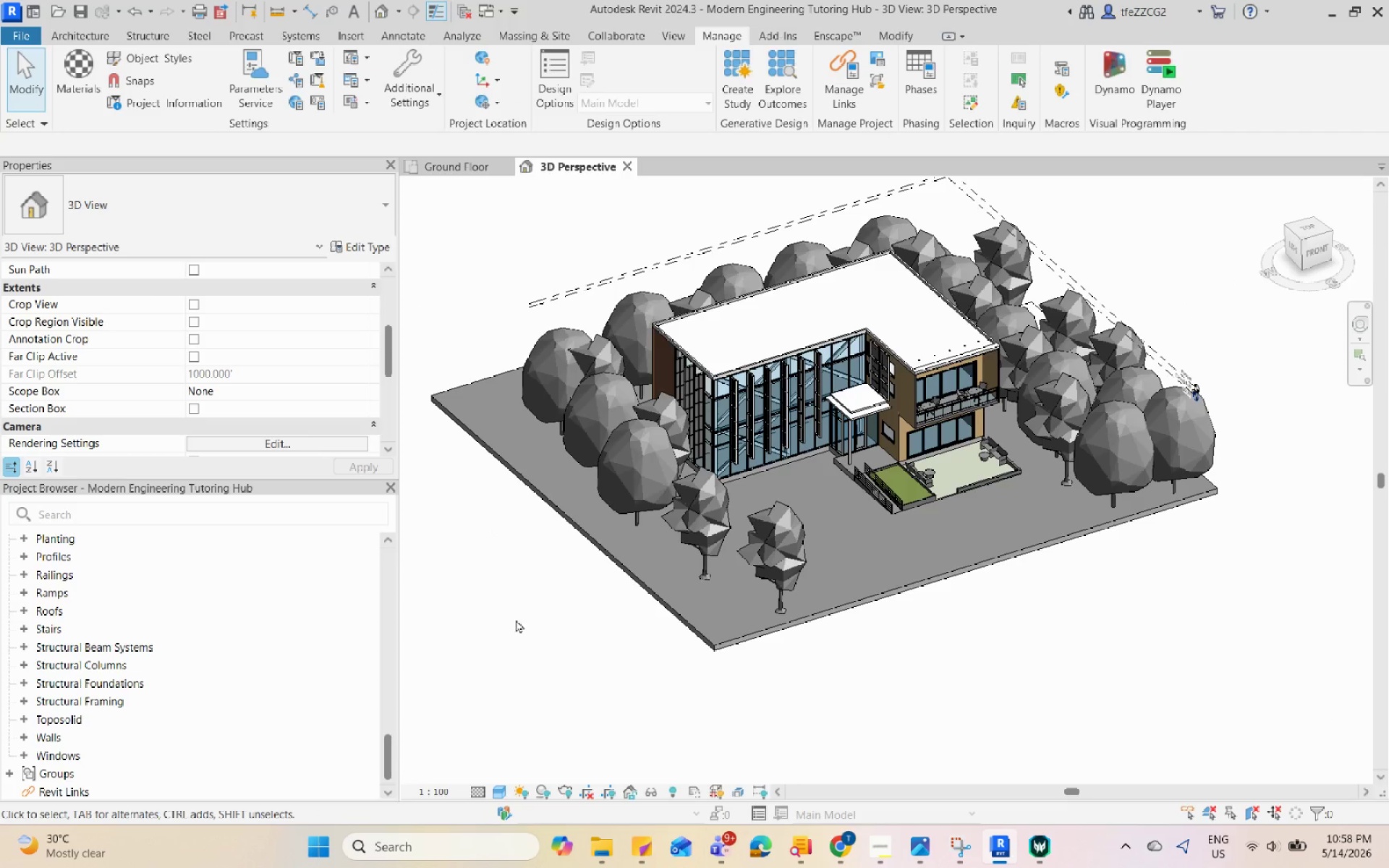 
triple_click([516, 619])
 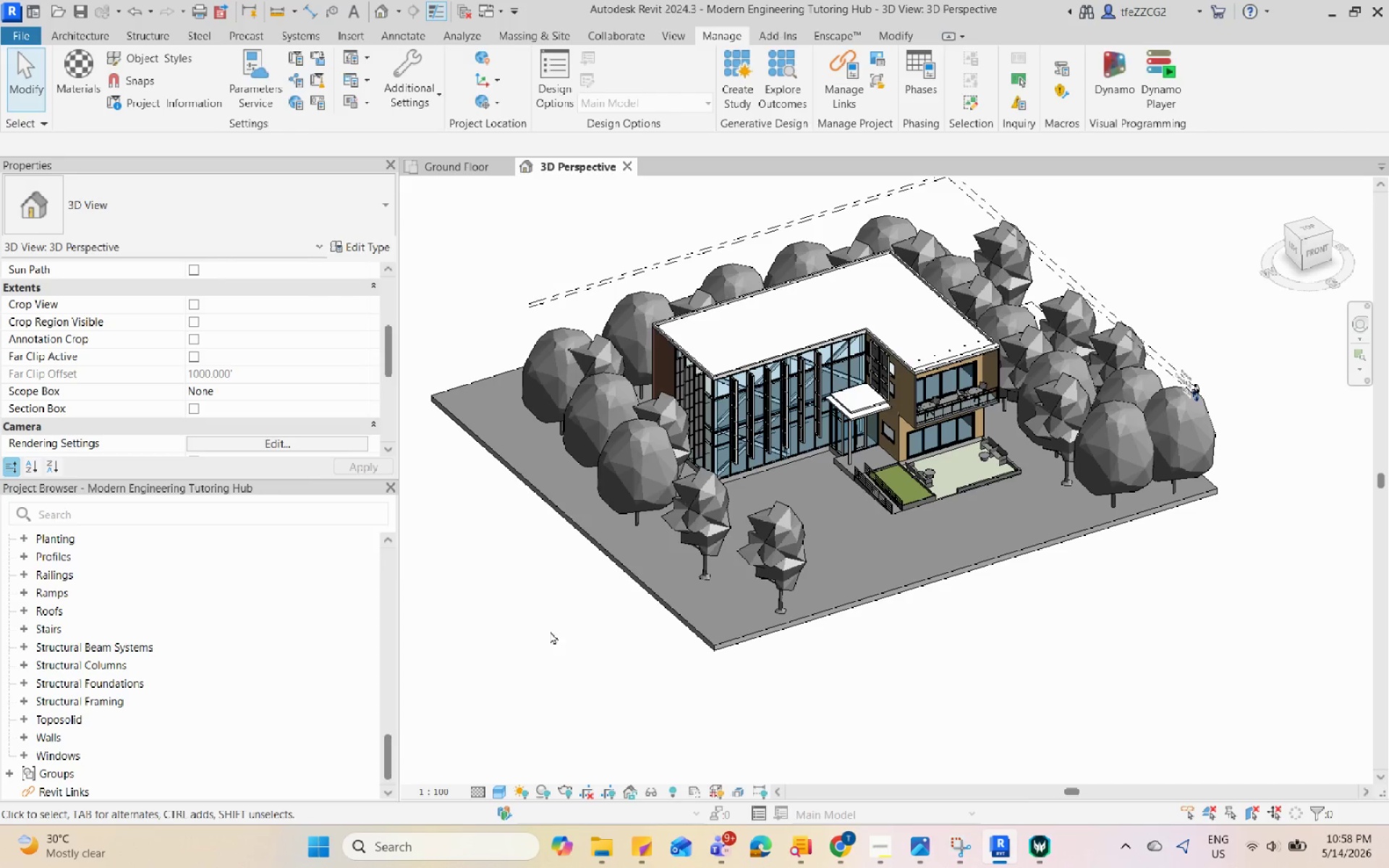 
triple_click([563, 633])
 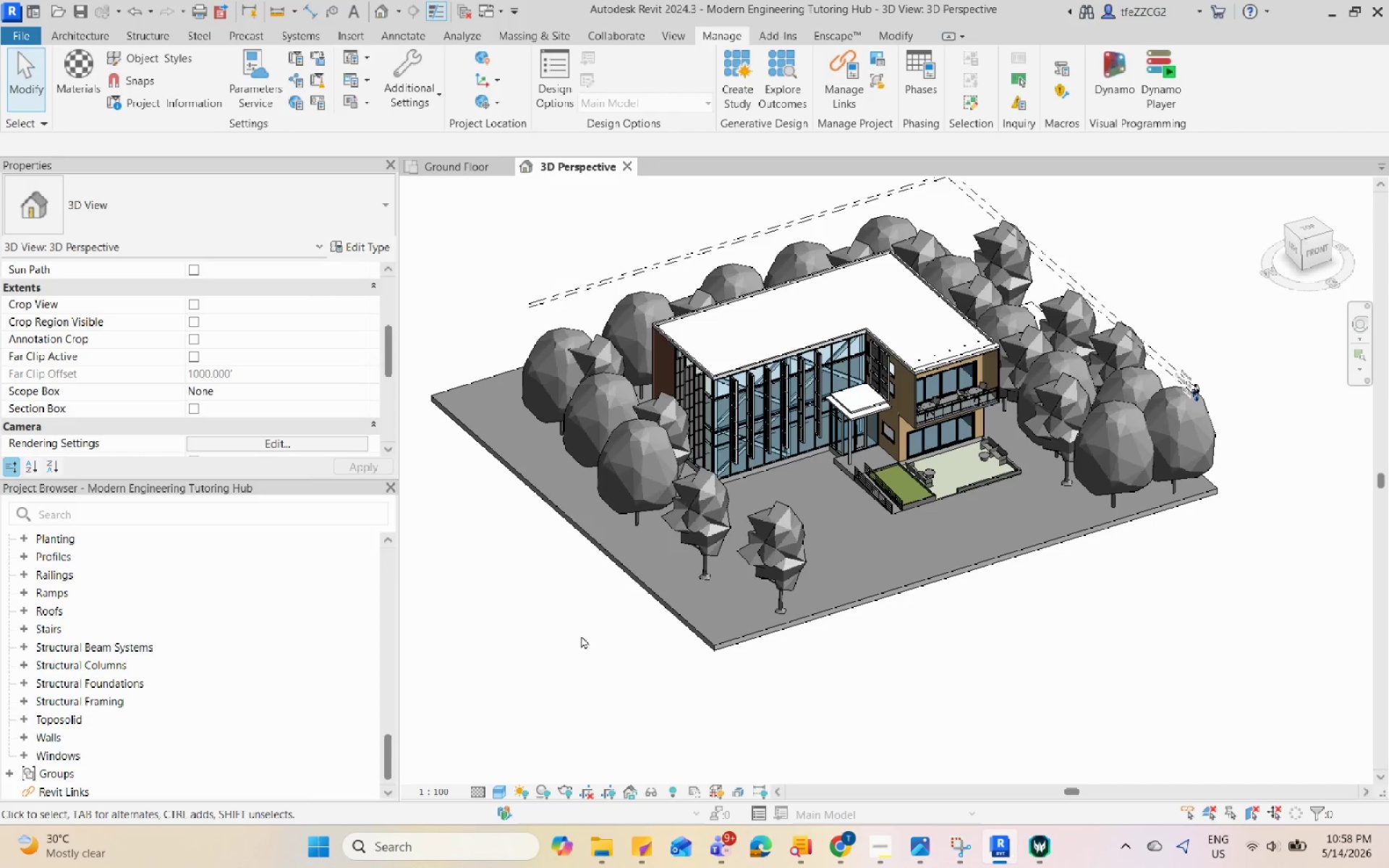 
triple_click([581, 635])
 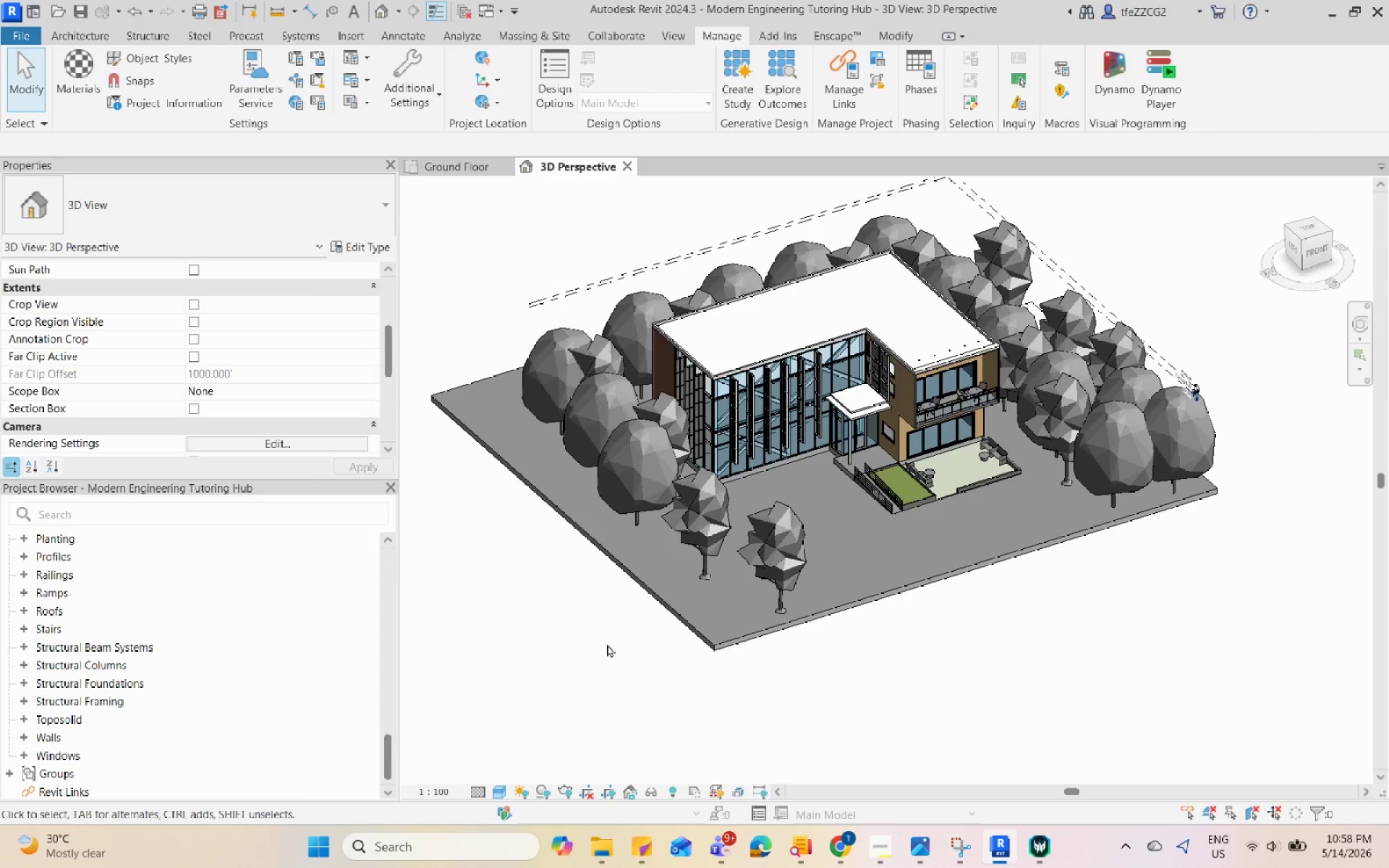 
triple_click([607, 644])
 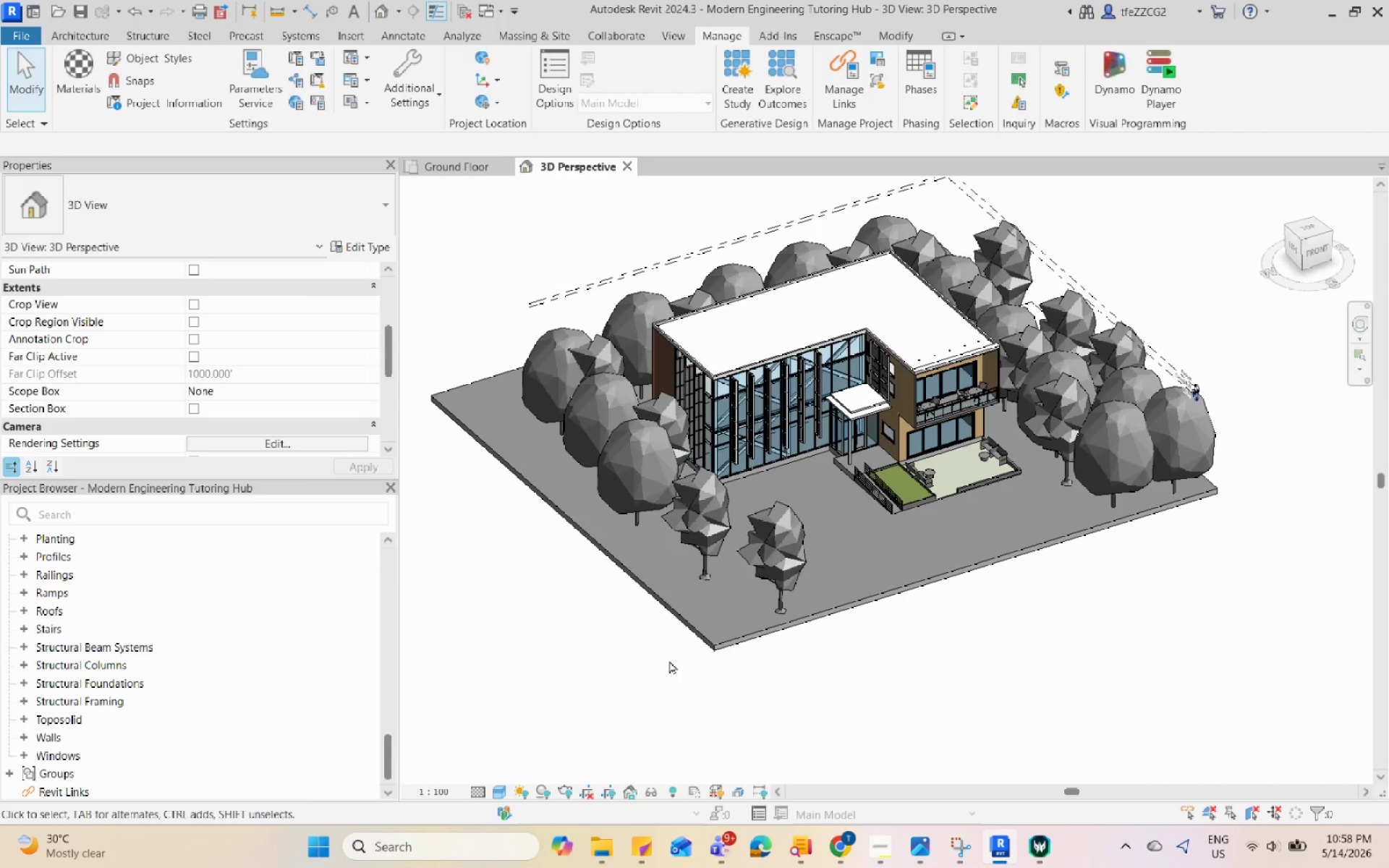 
triple_click([669, 661])
 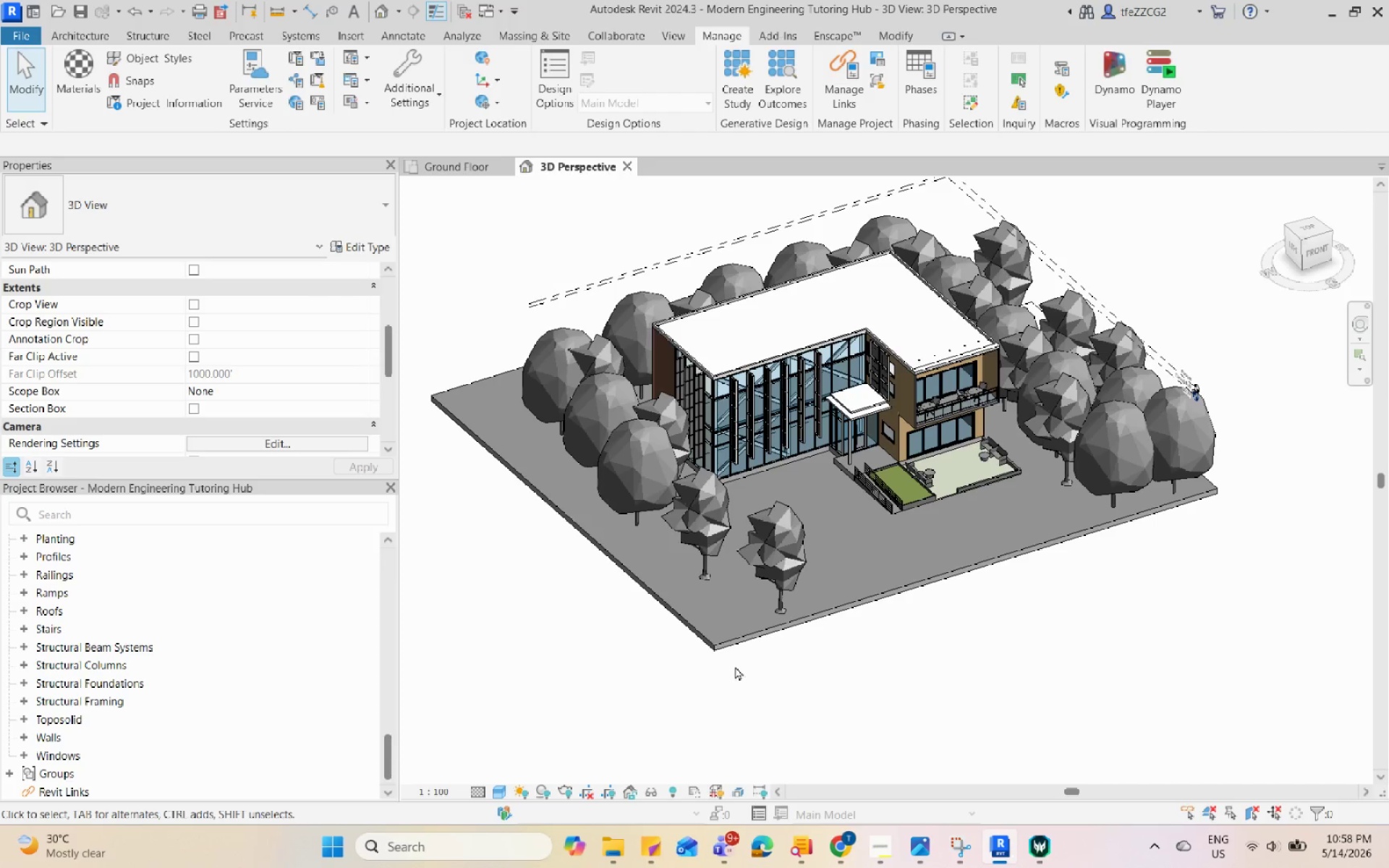 
triple_click([742, 666])
 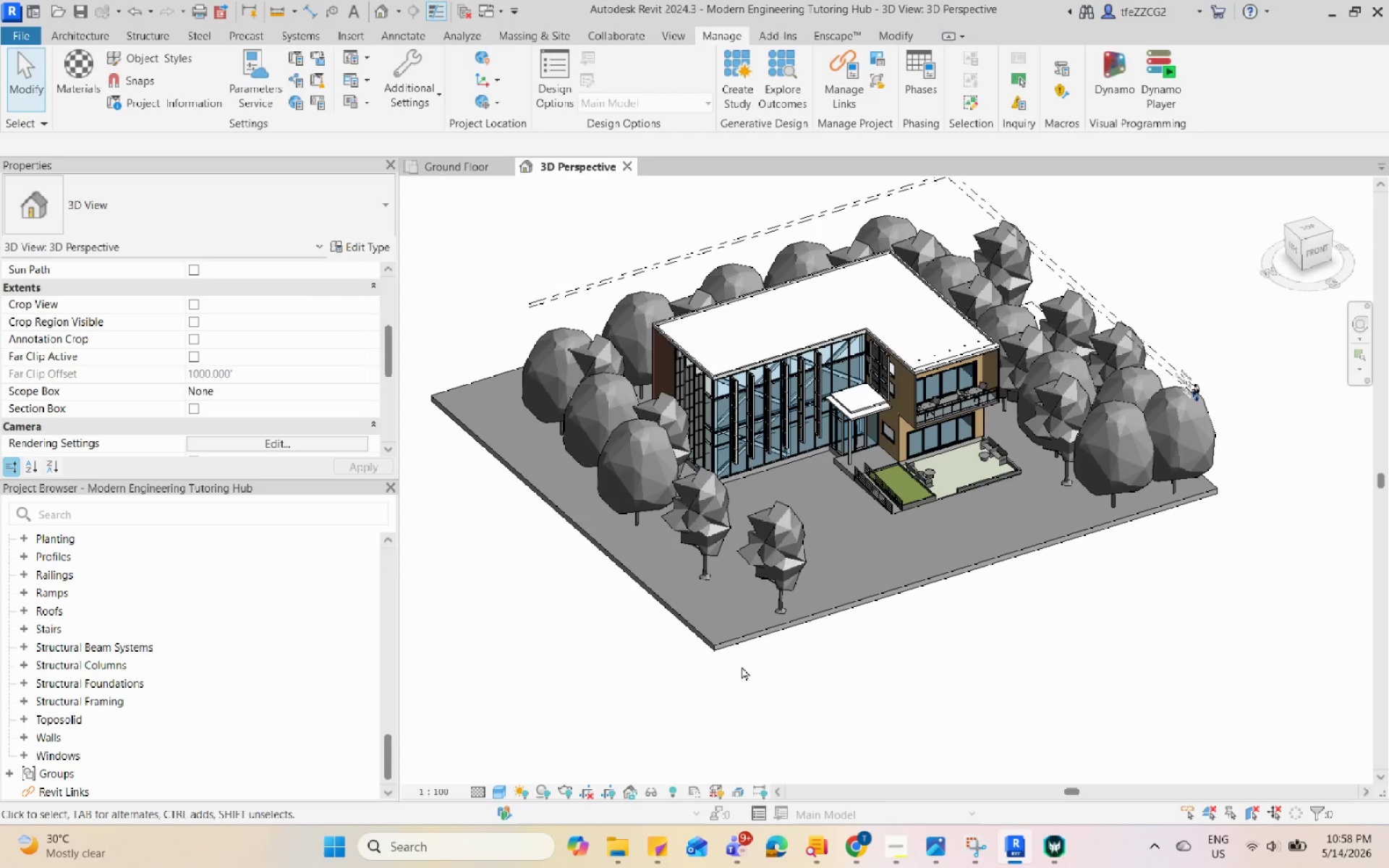 
triple_click([742, 666])
 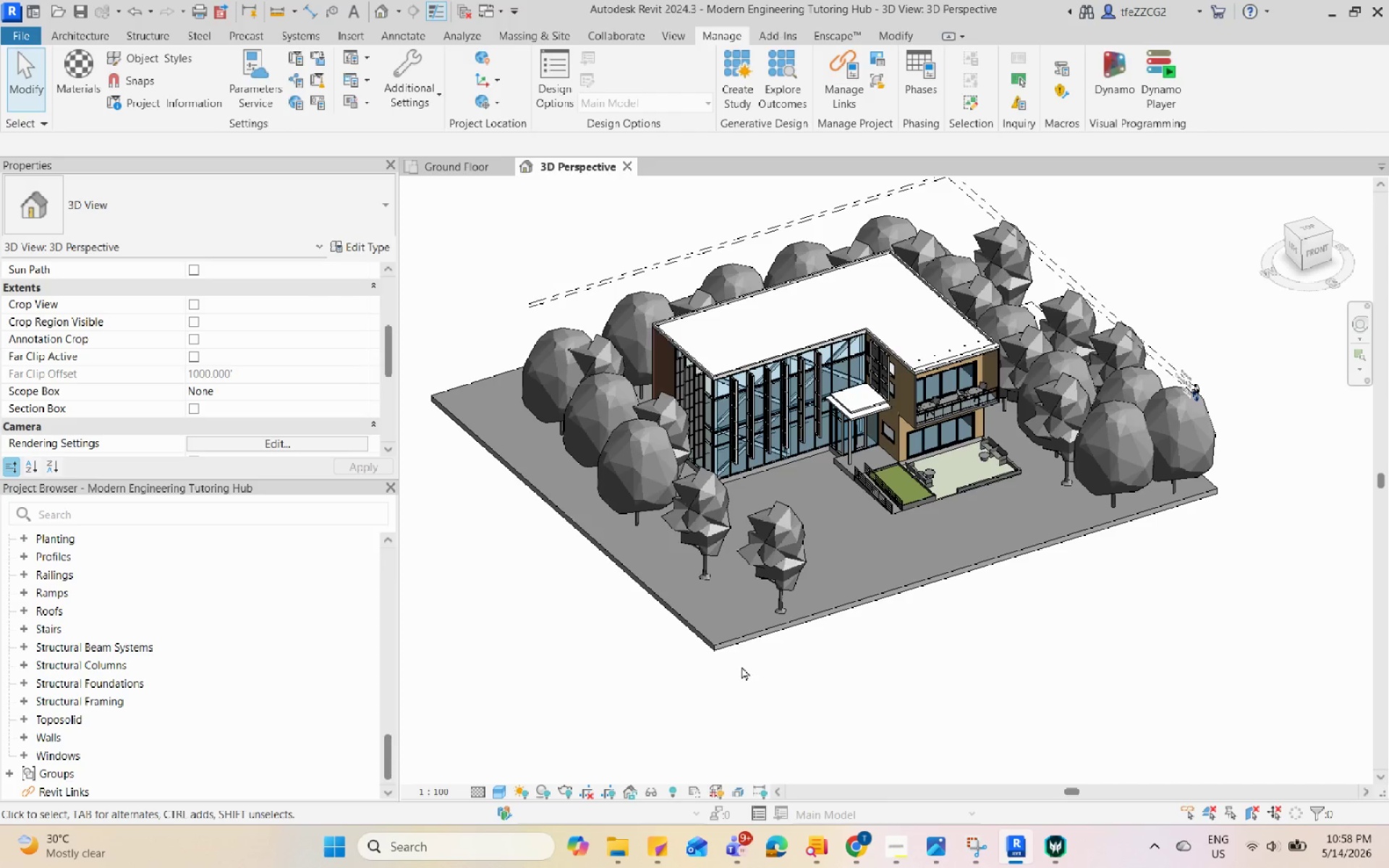 
triple_click([742, 666])
 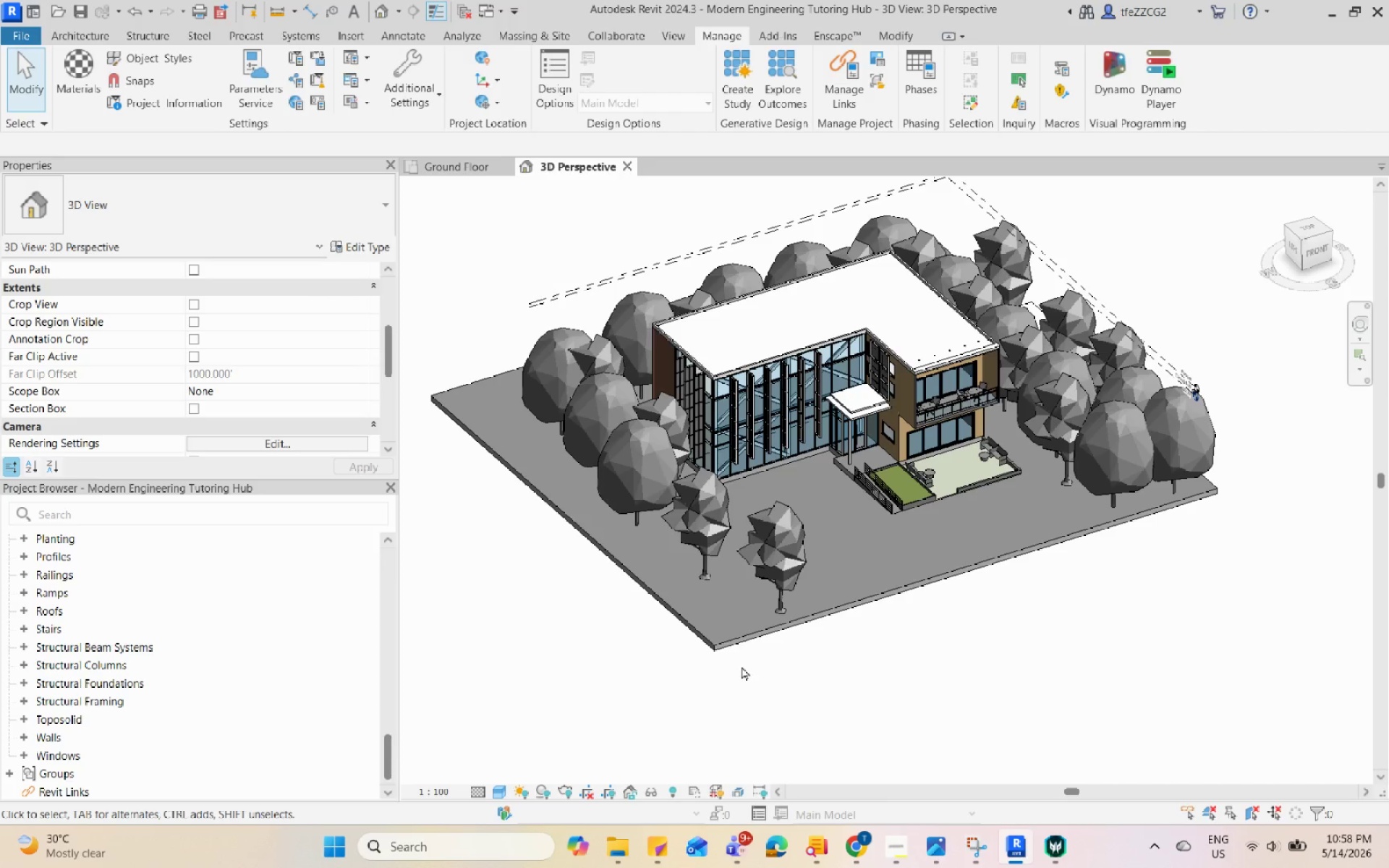 
triple_click([742, 666])
 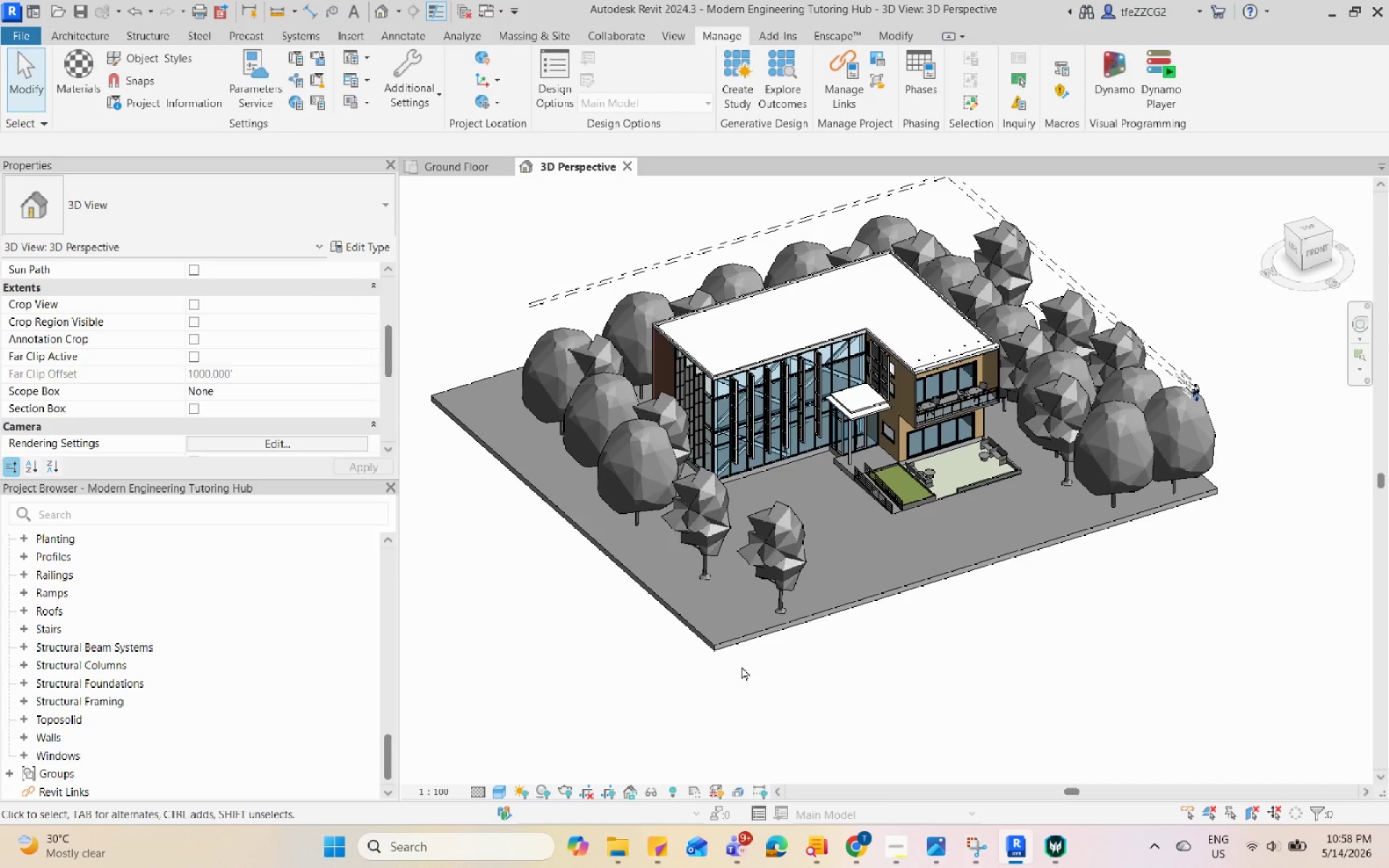 
triple_click([742, 666])
 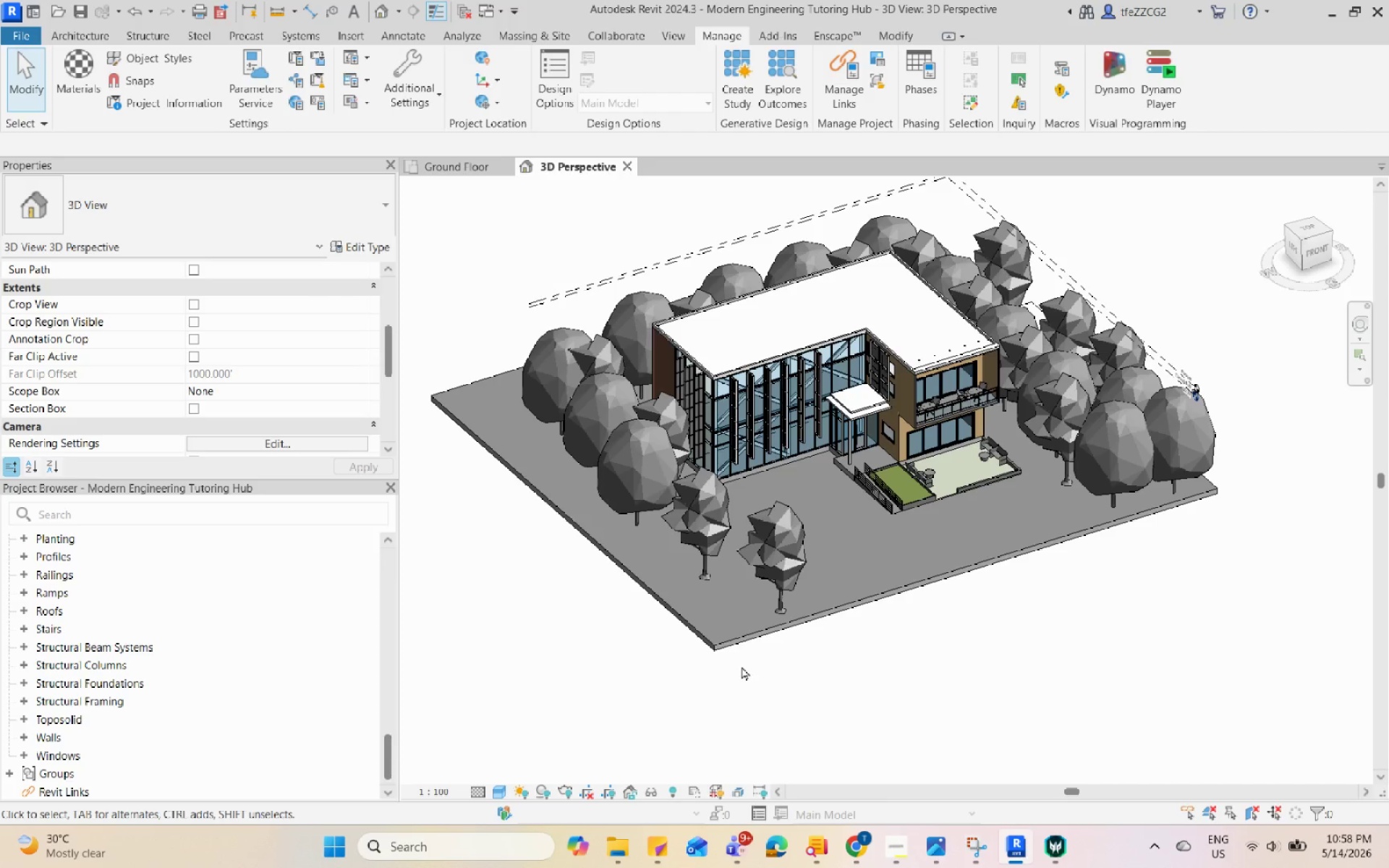 
triple_click([742, 666])
 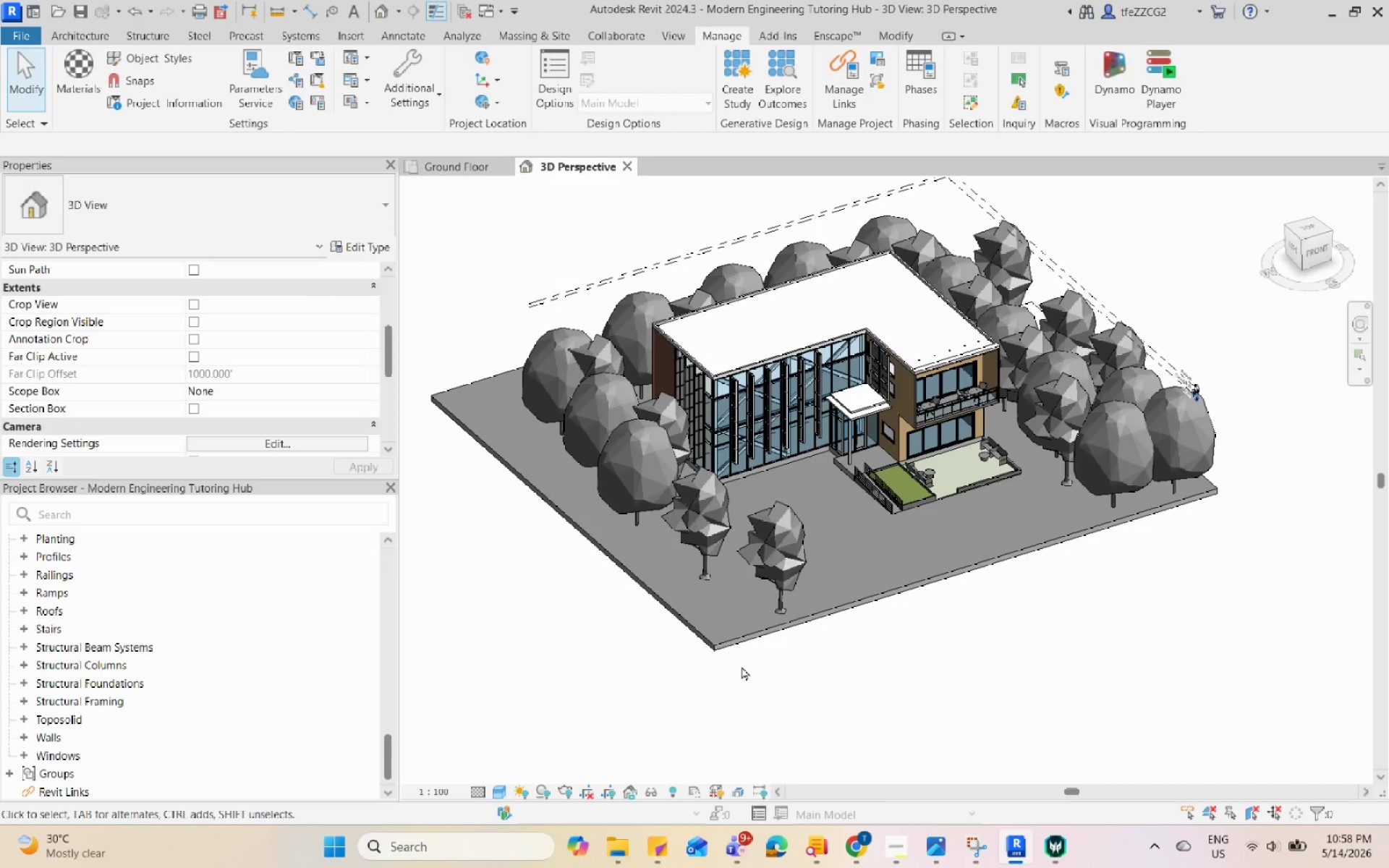 
triple_click([742, 666])
 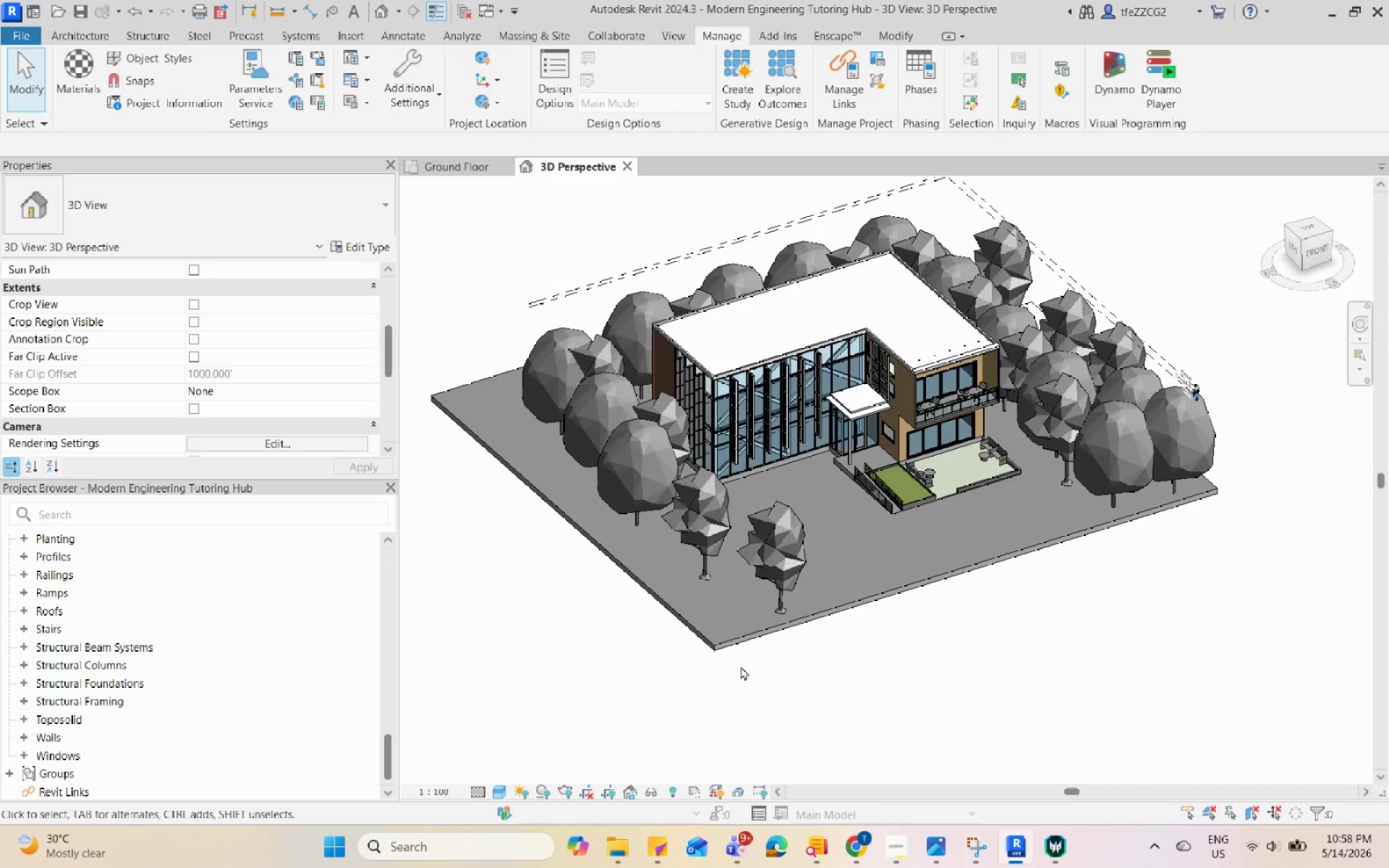 
triple_click([742, 666])
 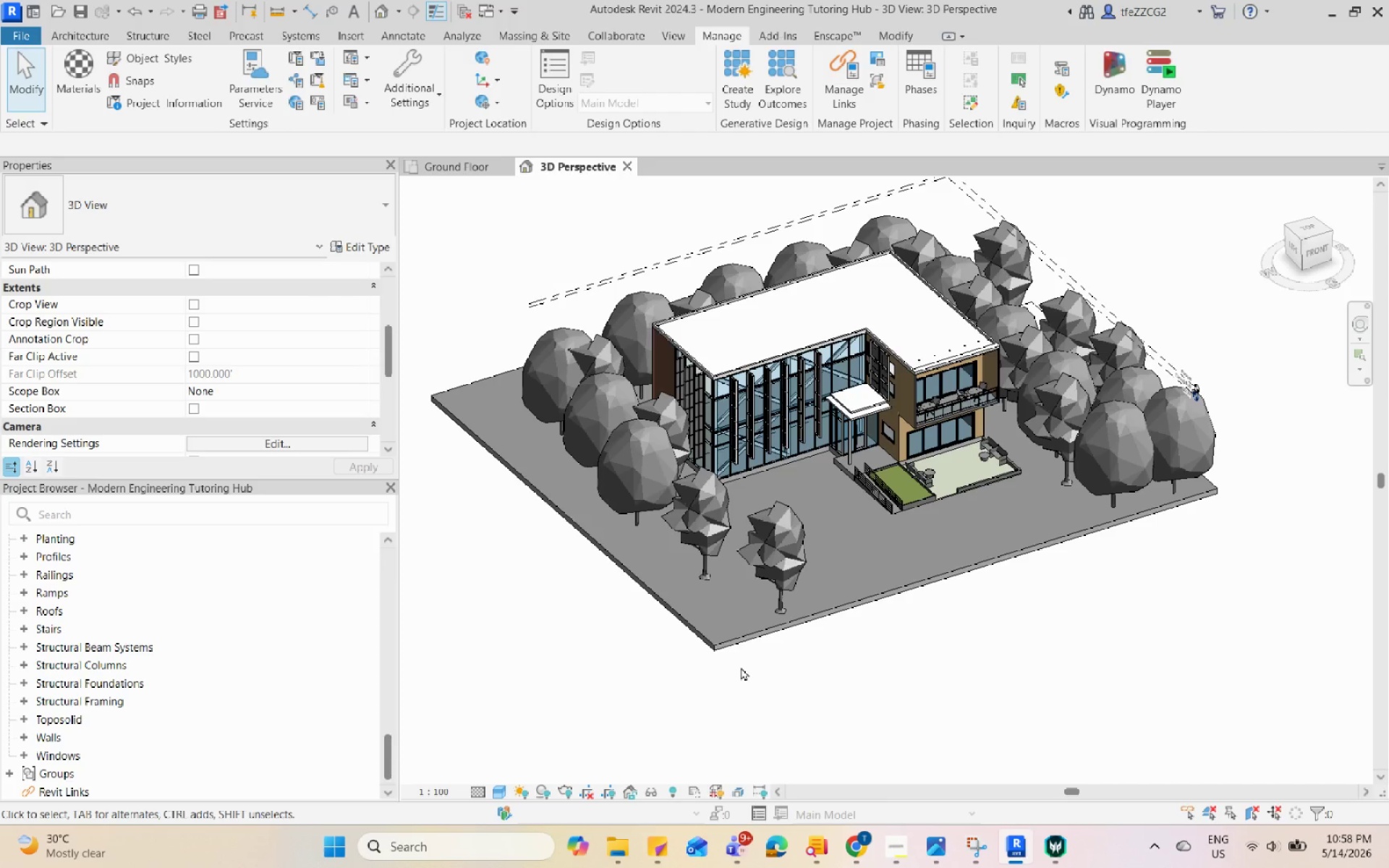 
triple_click([741, 667])
 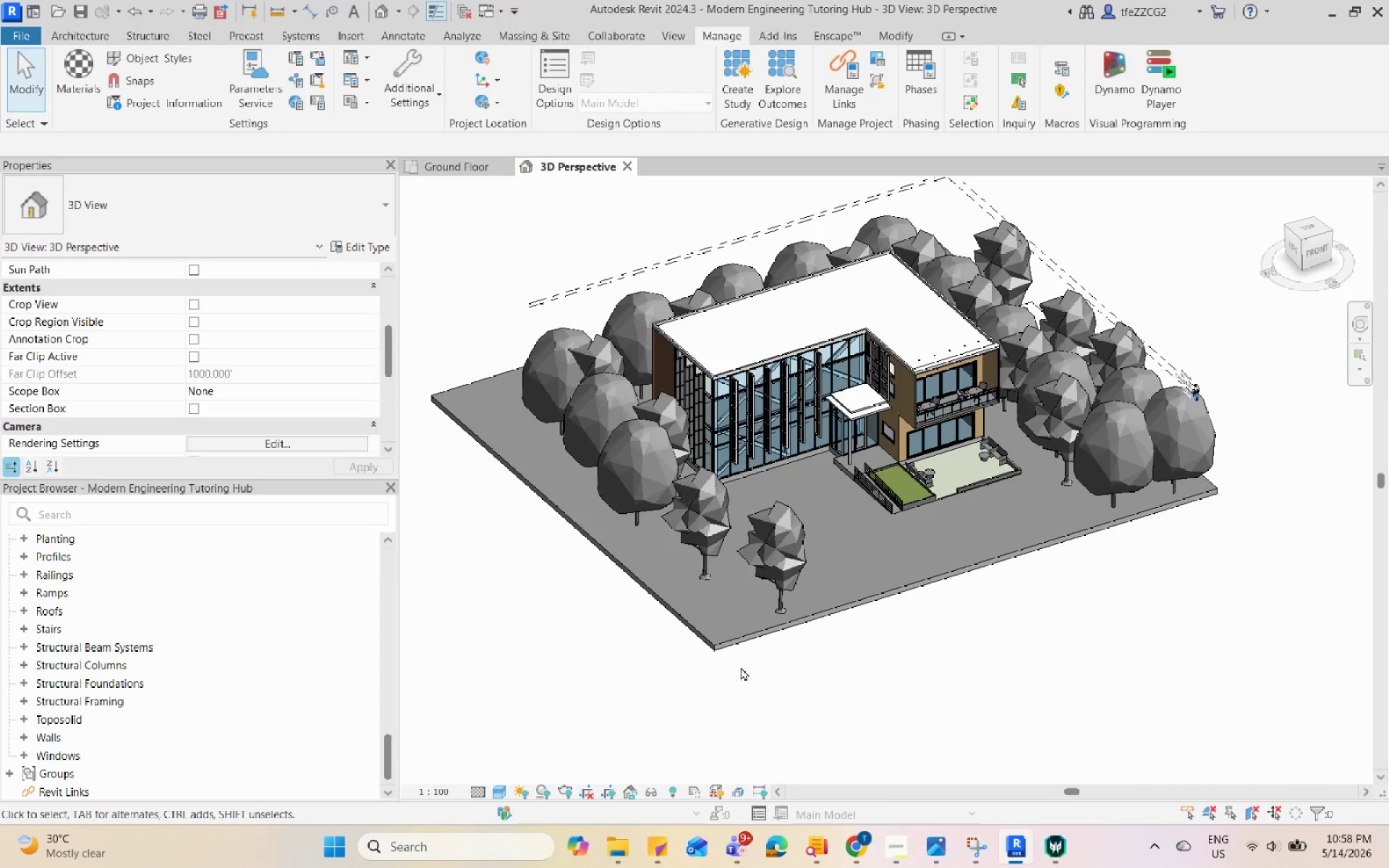 
triple_click([741, 667])
 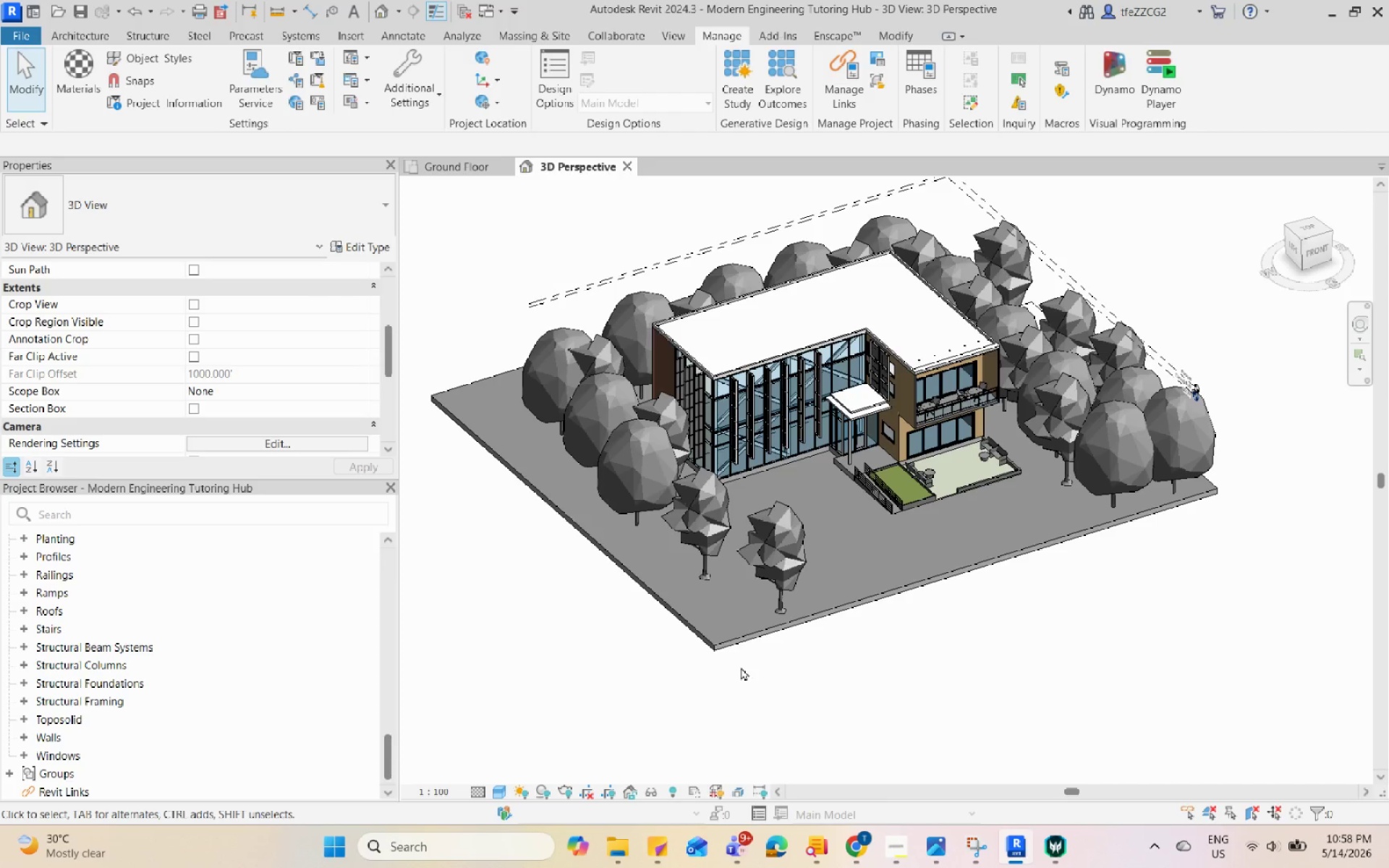 
triple_click([741, 667])
 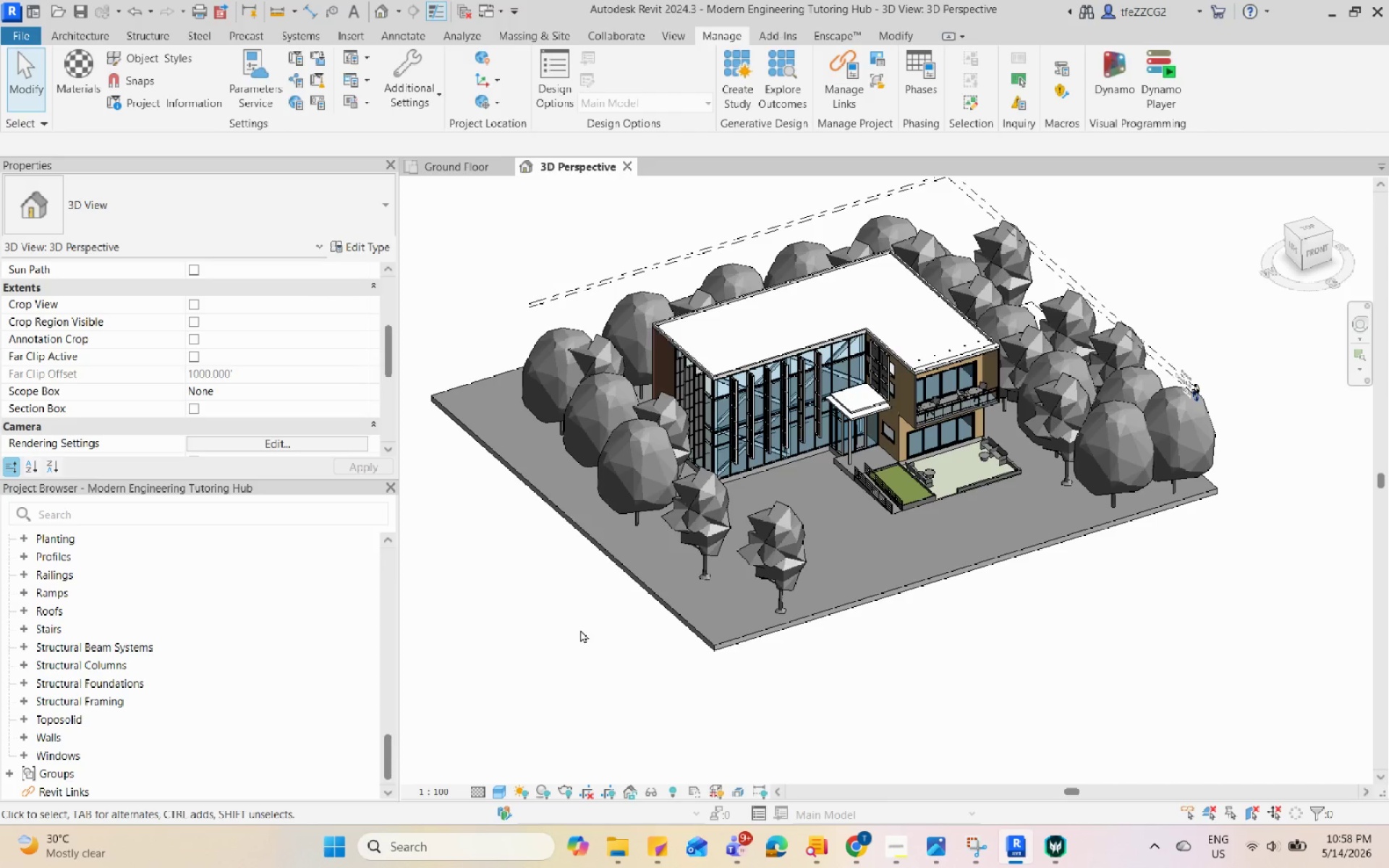 
scroll: coordinate [887, 553], scroll_direction: up, amount: 1.0
 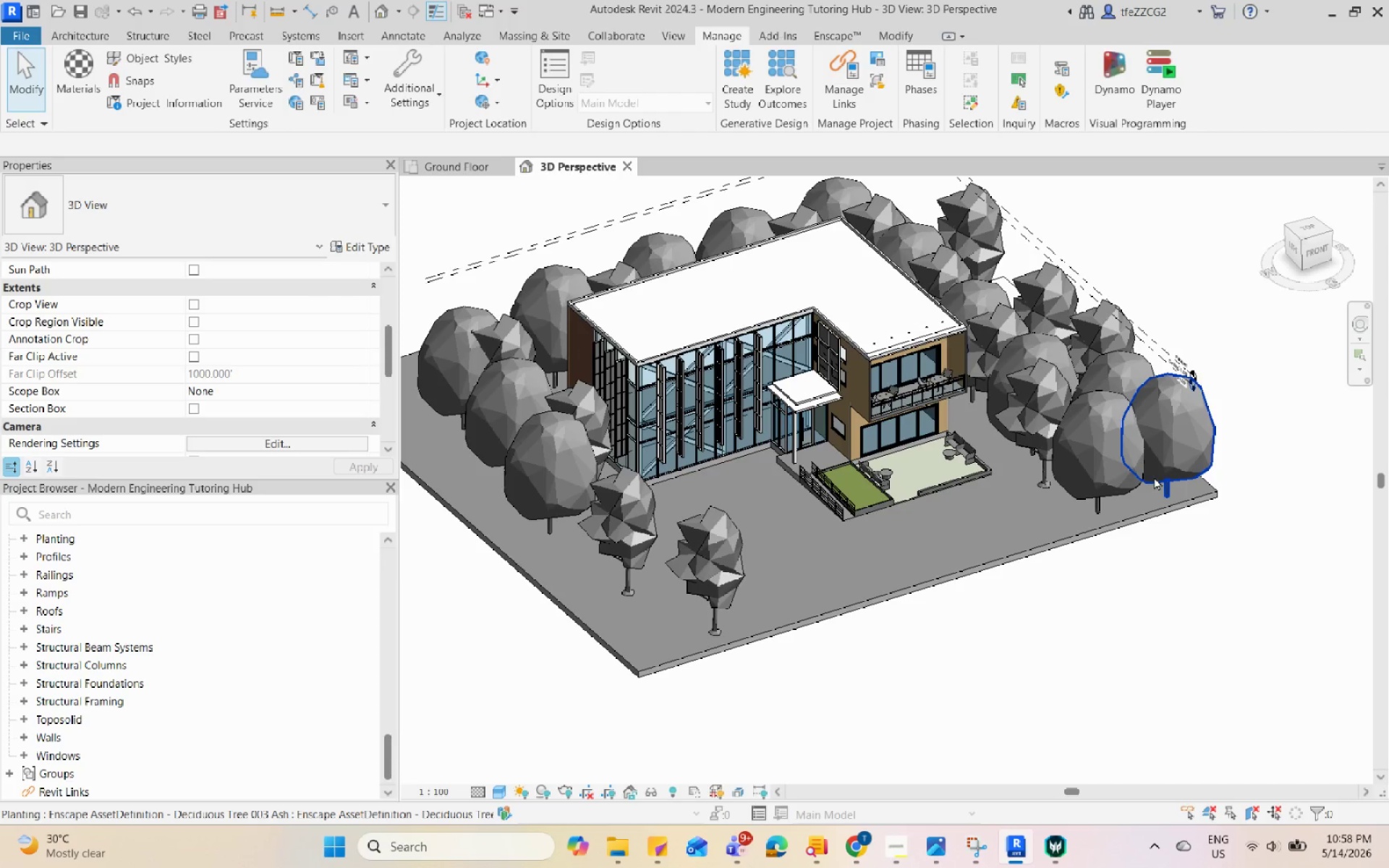 
left_click([1199, 619])
 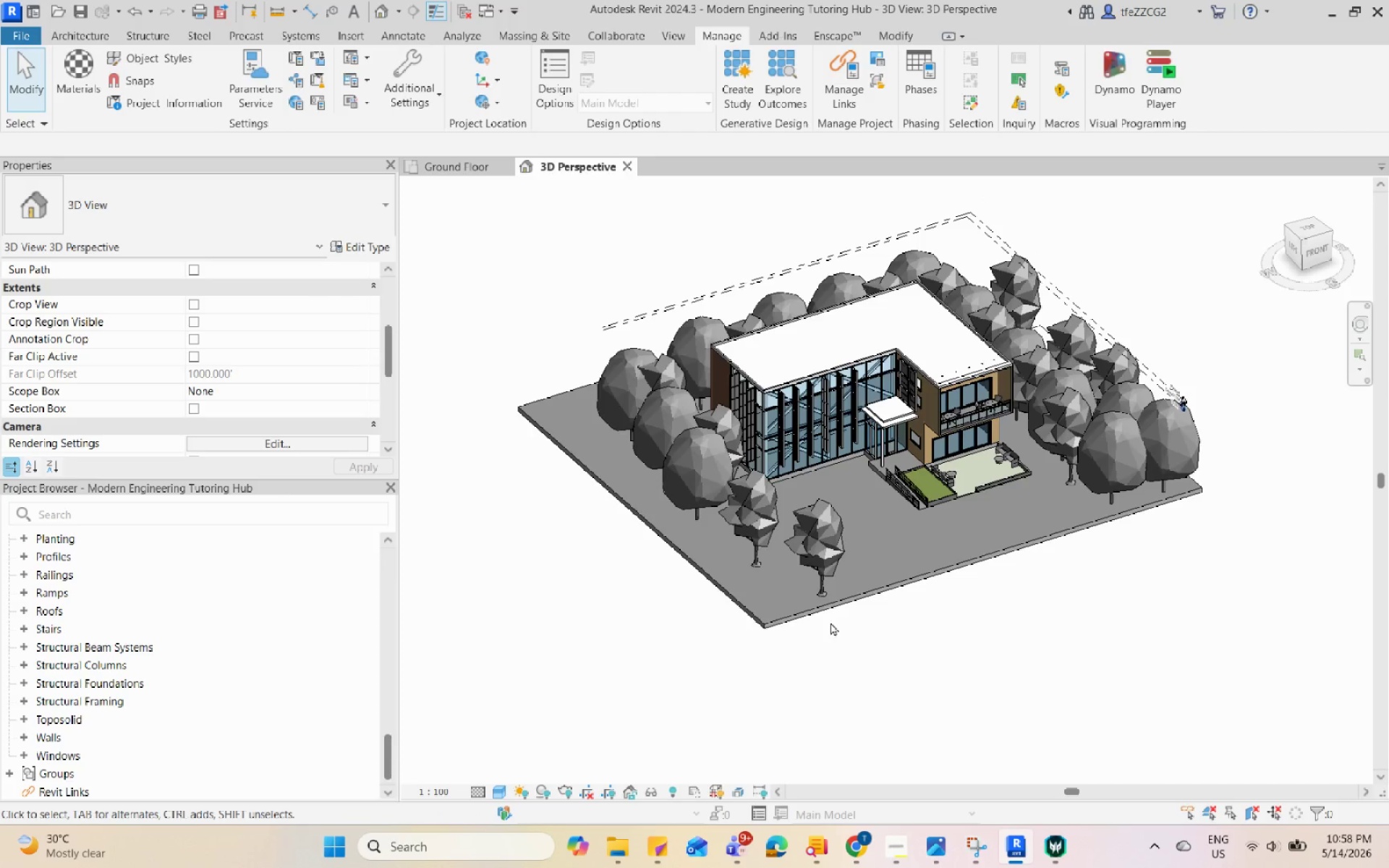 
scroll: coordinate [1155, 477], scroll_direction: down, amount: 2.0
 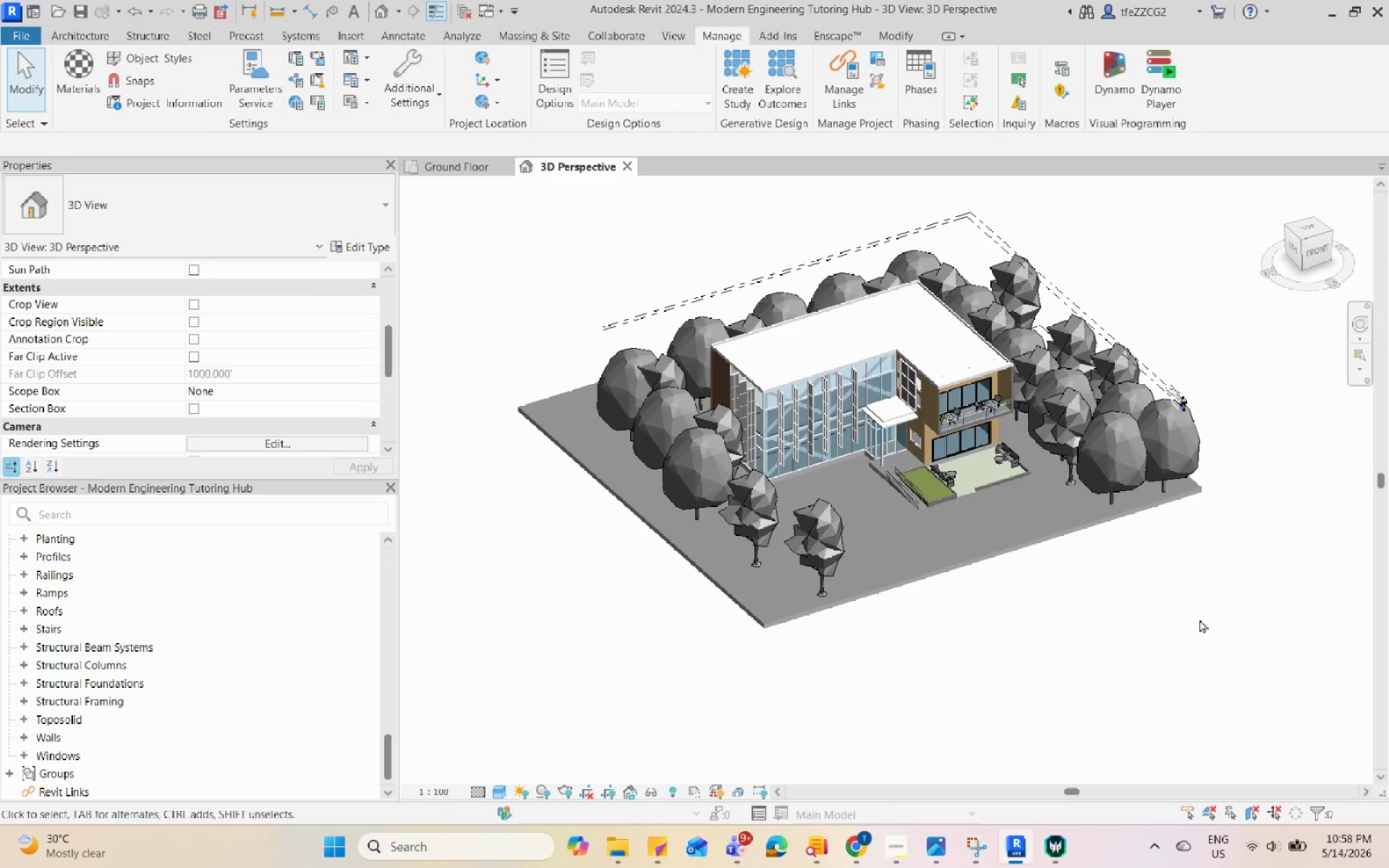 
left_click([862, 674])
 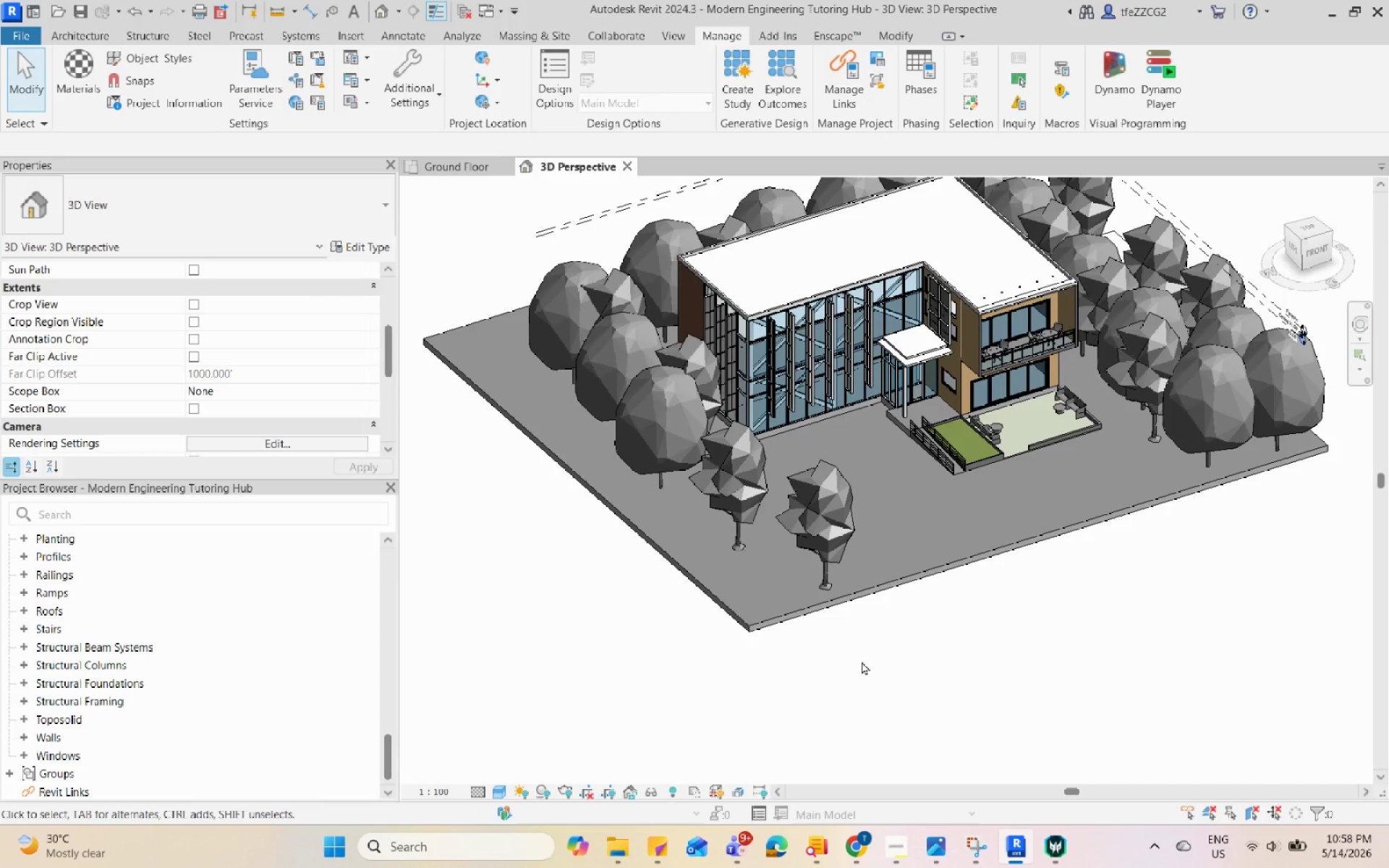 
scroll: coordinate [812, 618], scroll_direction: up, amount: 2.0
 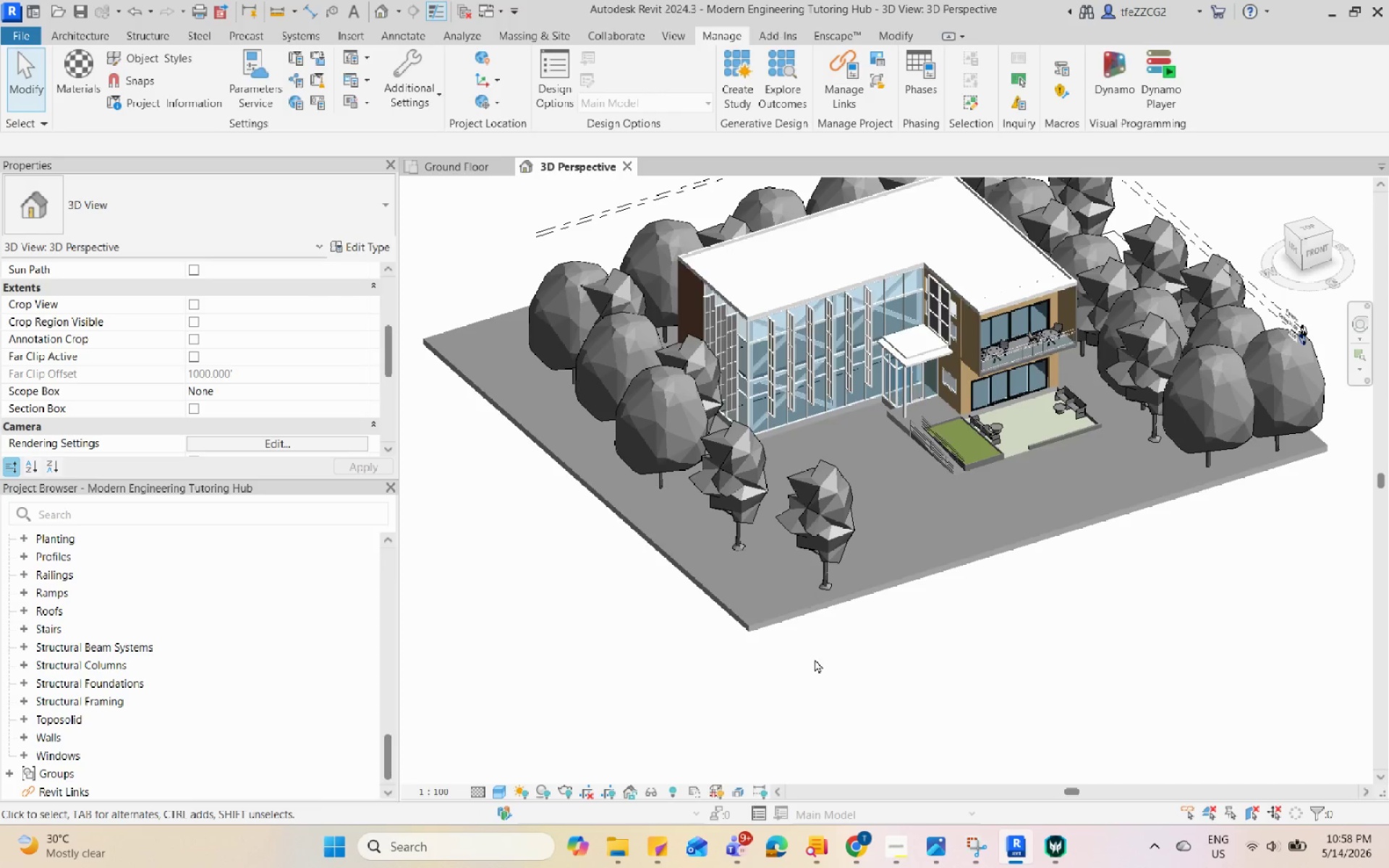 
double_click([862, 661])
 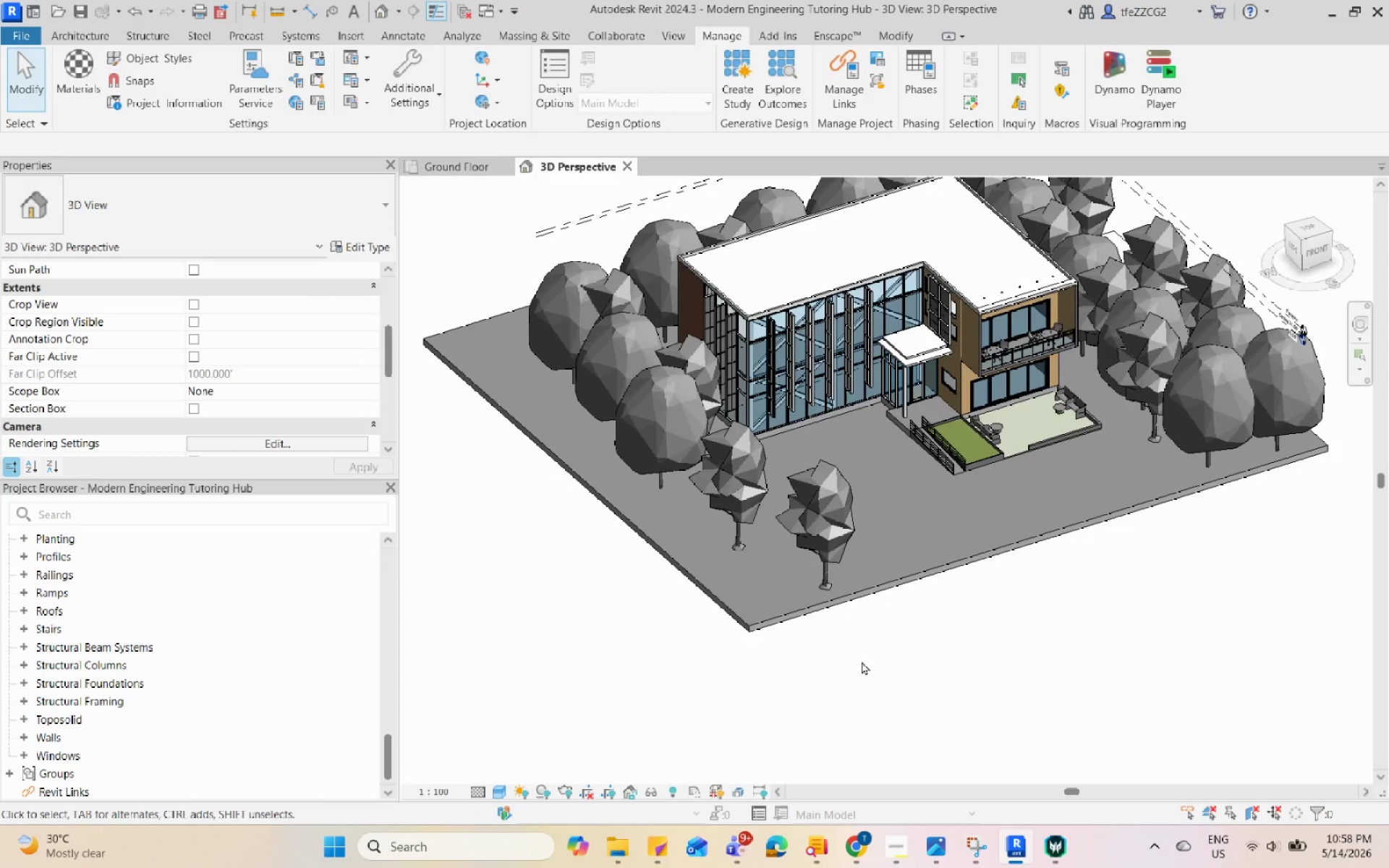 
triple_click([862, 661])
 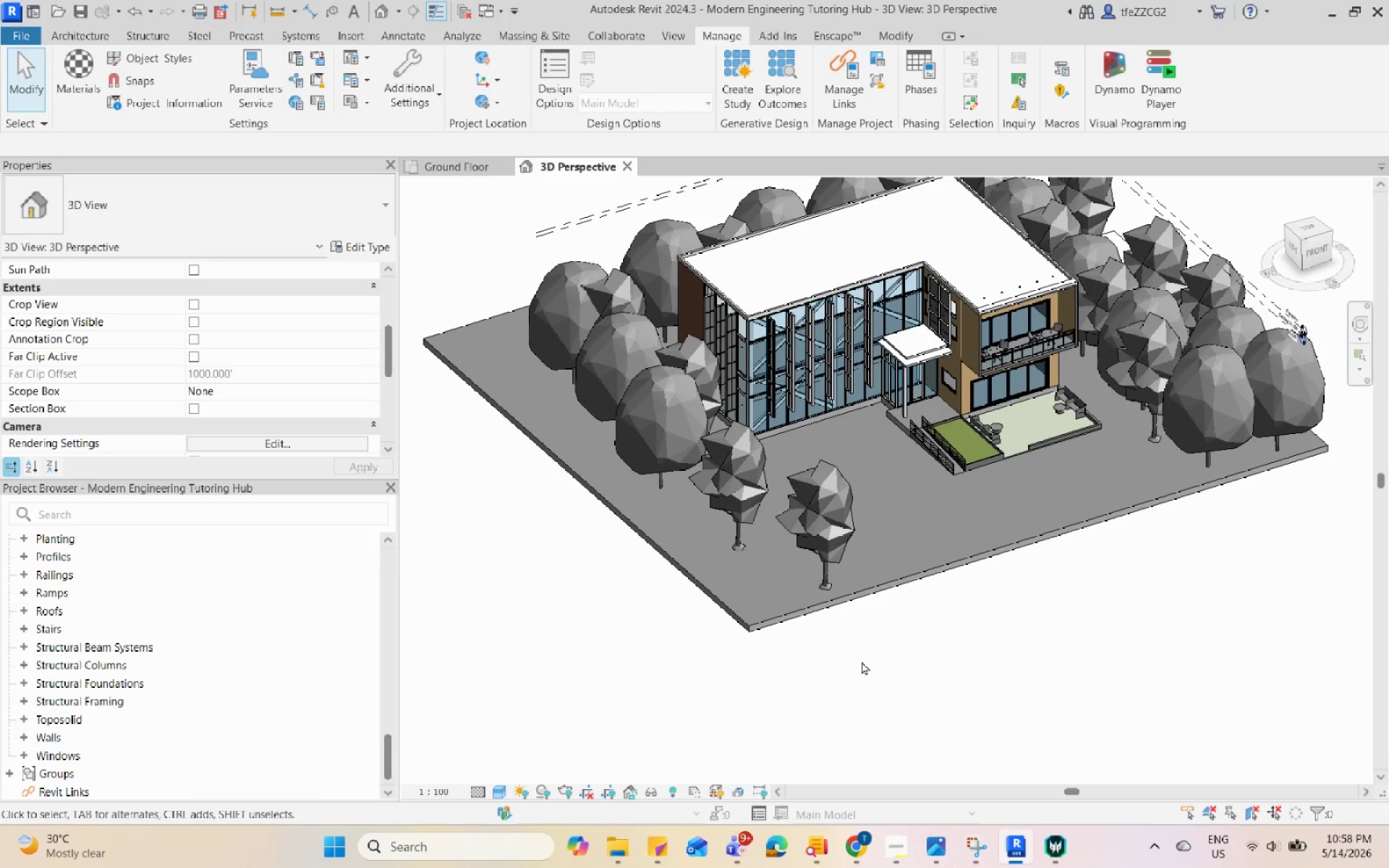 
triple_click([862, 661])
 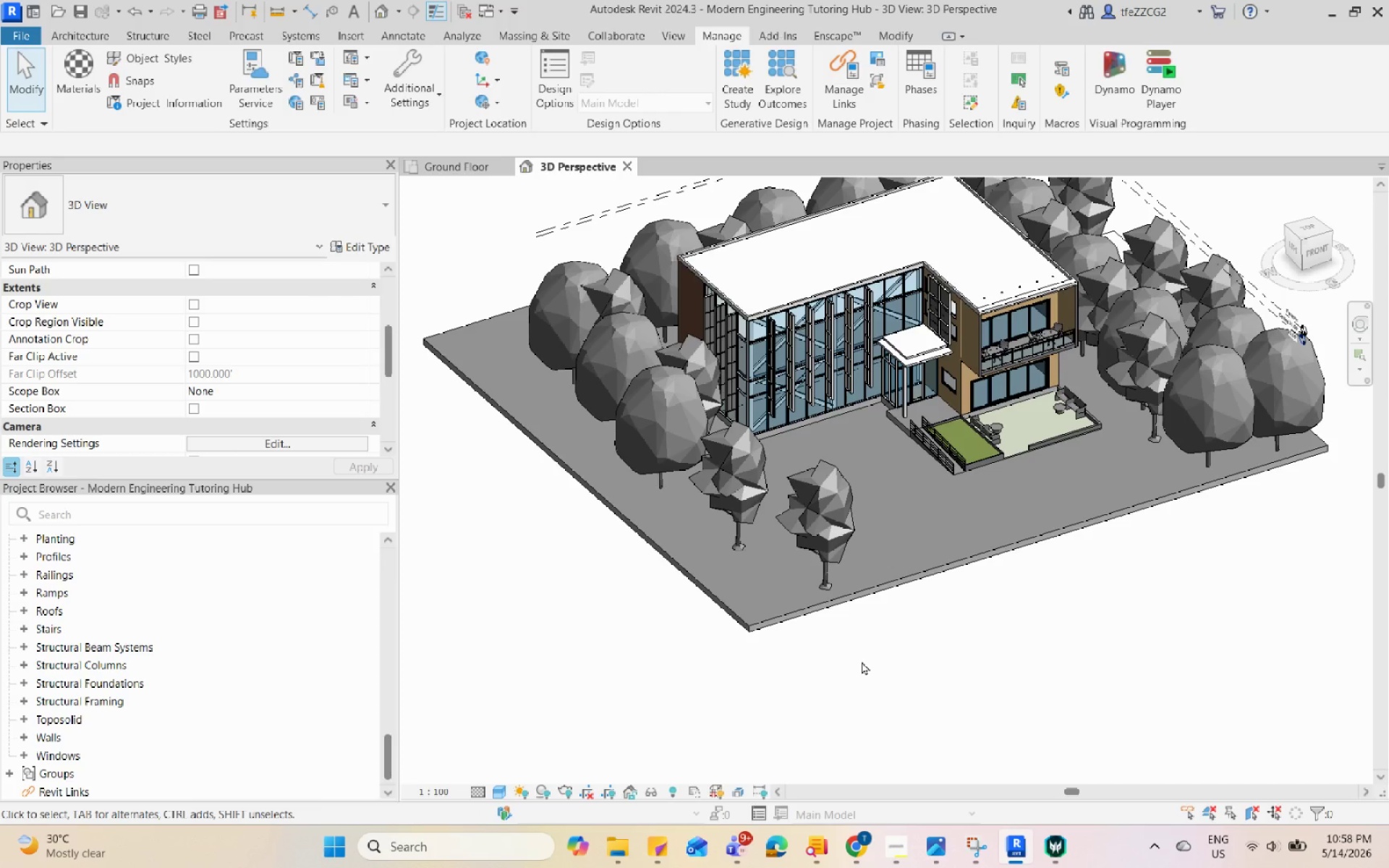 
triple_click([862, 661])
 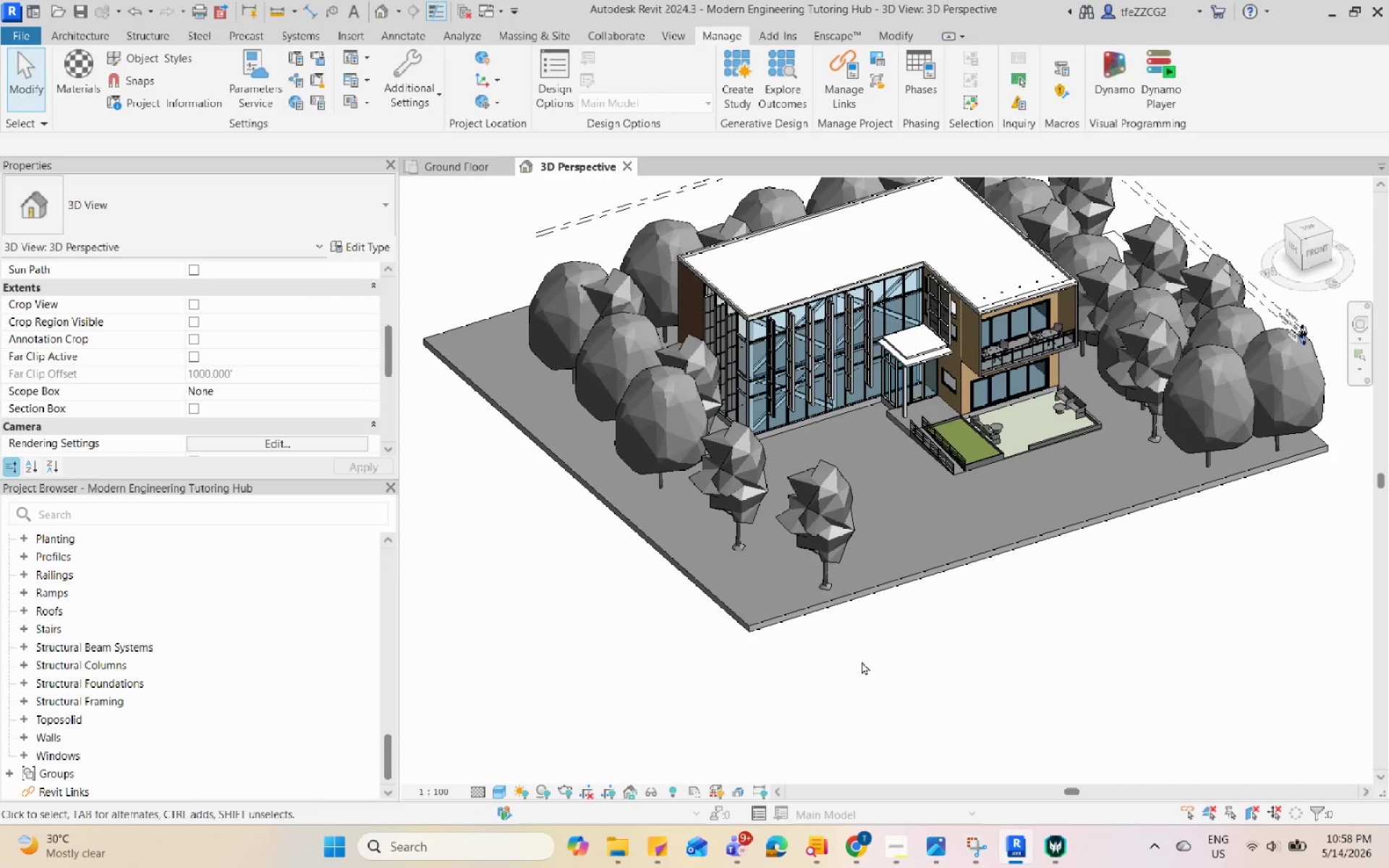 
triple_click([862, 661])
 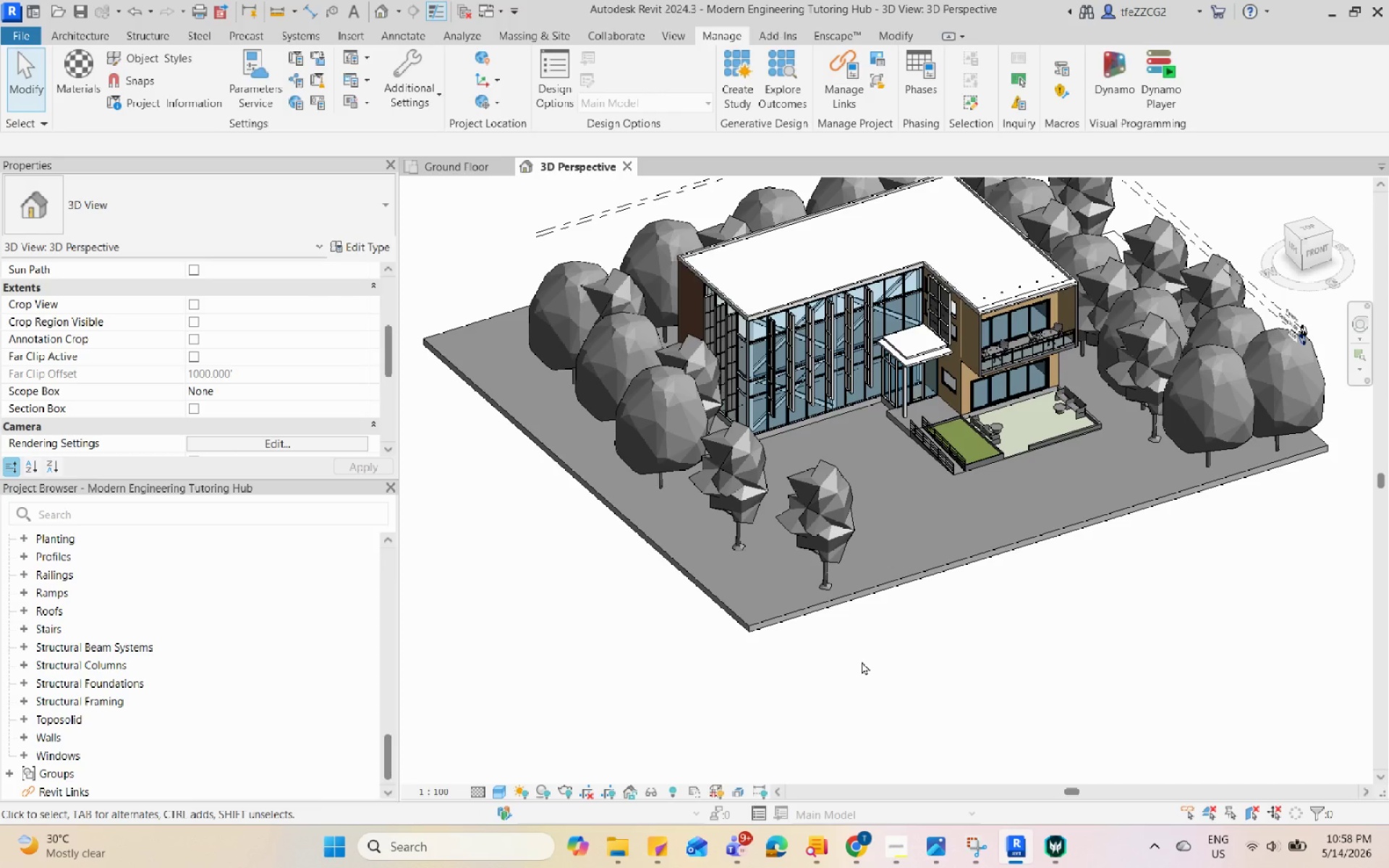 
triple_click([862, 661])
 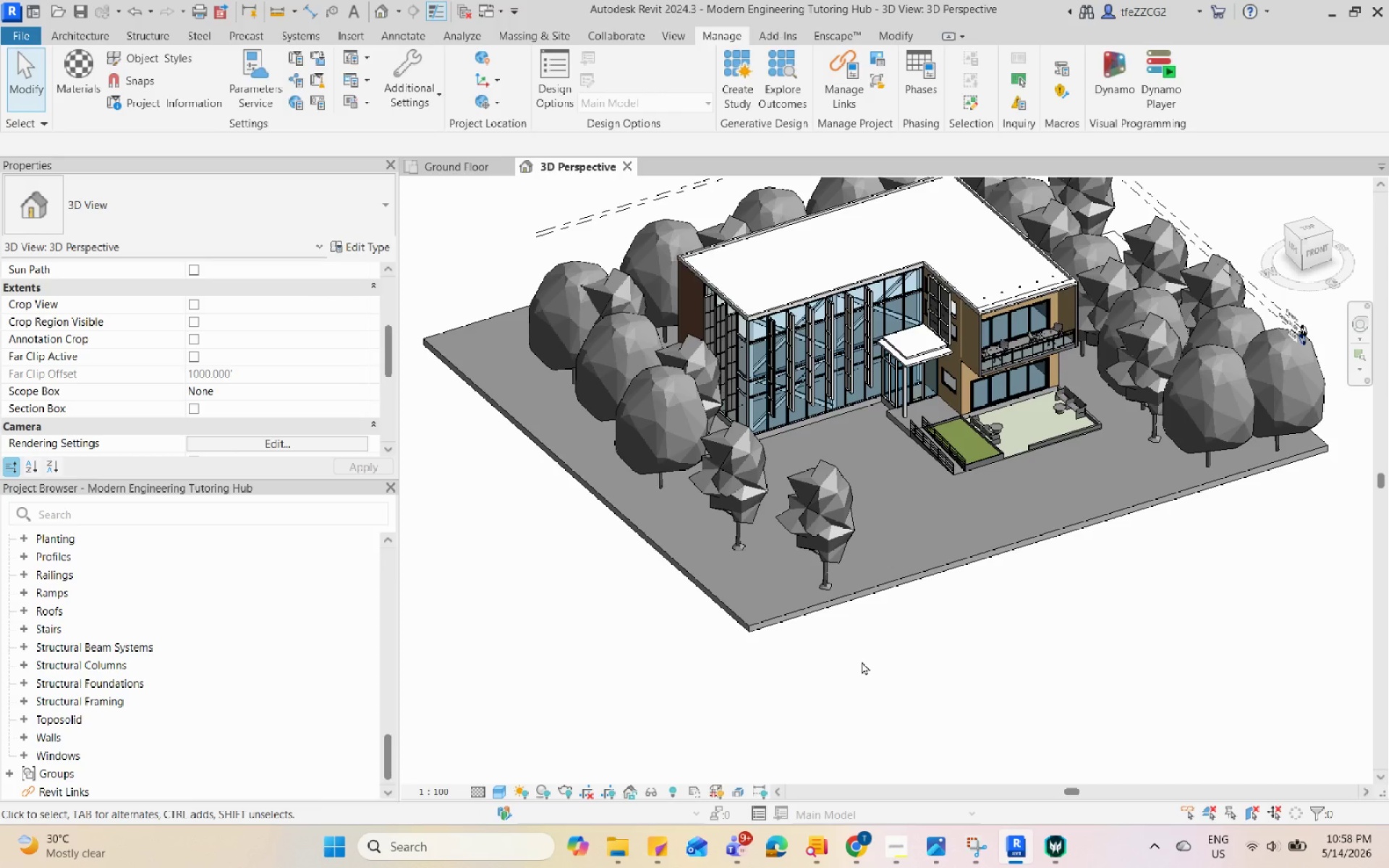 
left_click([862, 661])
 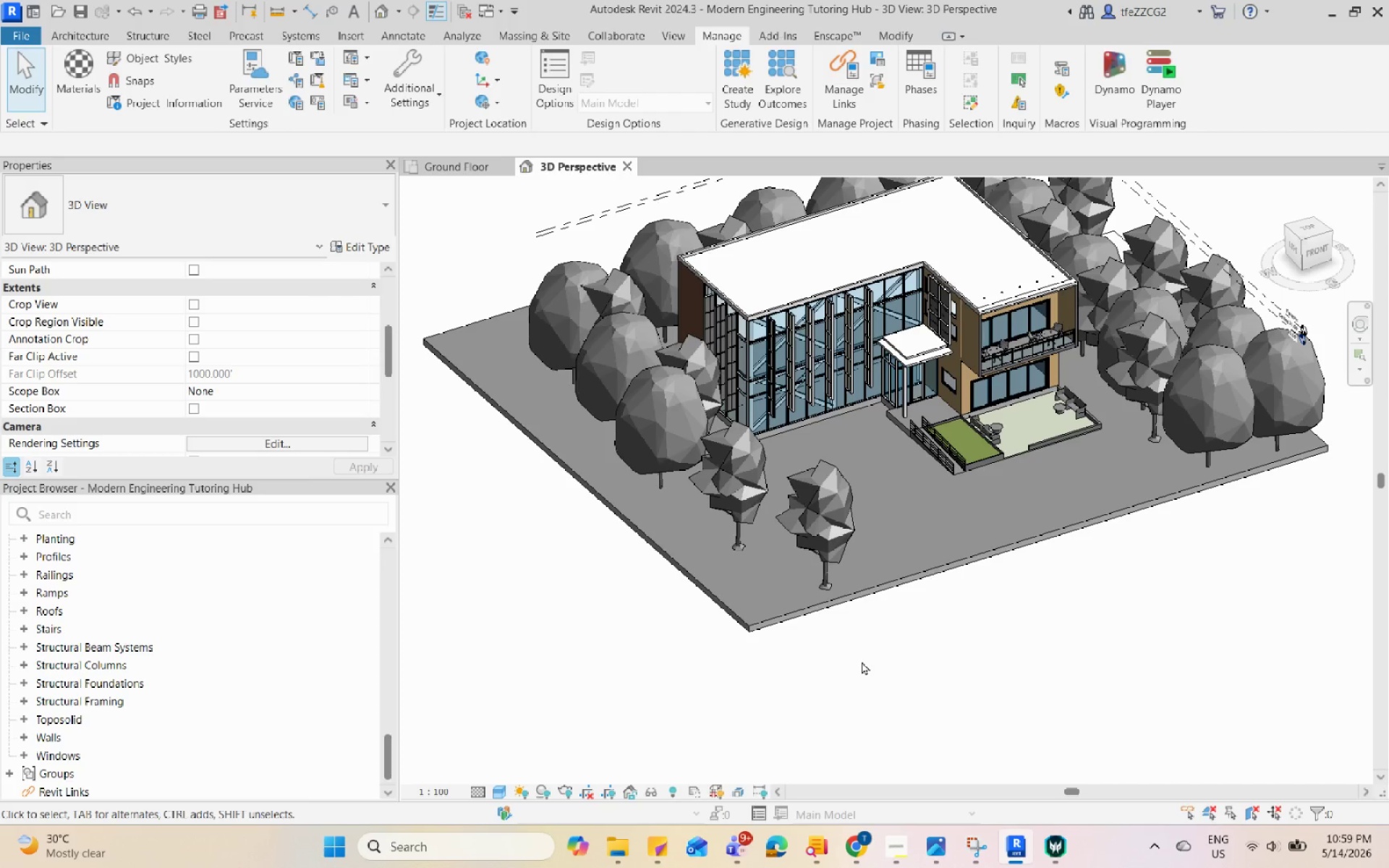 
double_click([862, 661])
 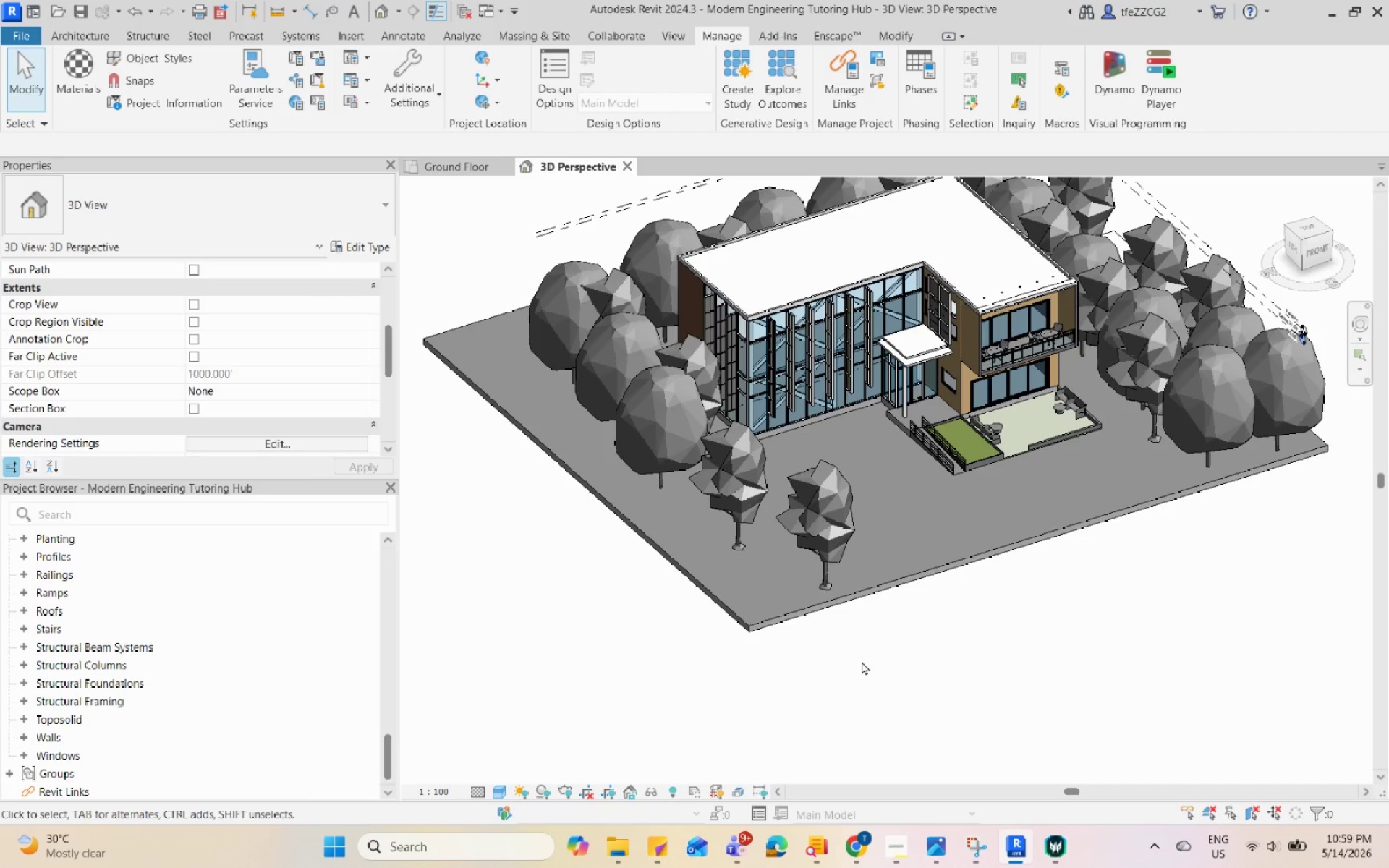 
triple_click([862, 661])
 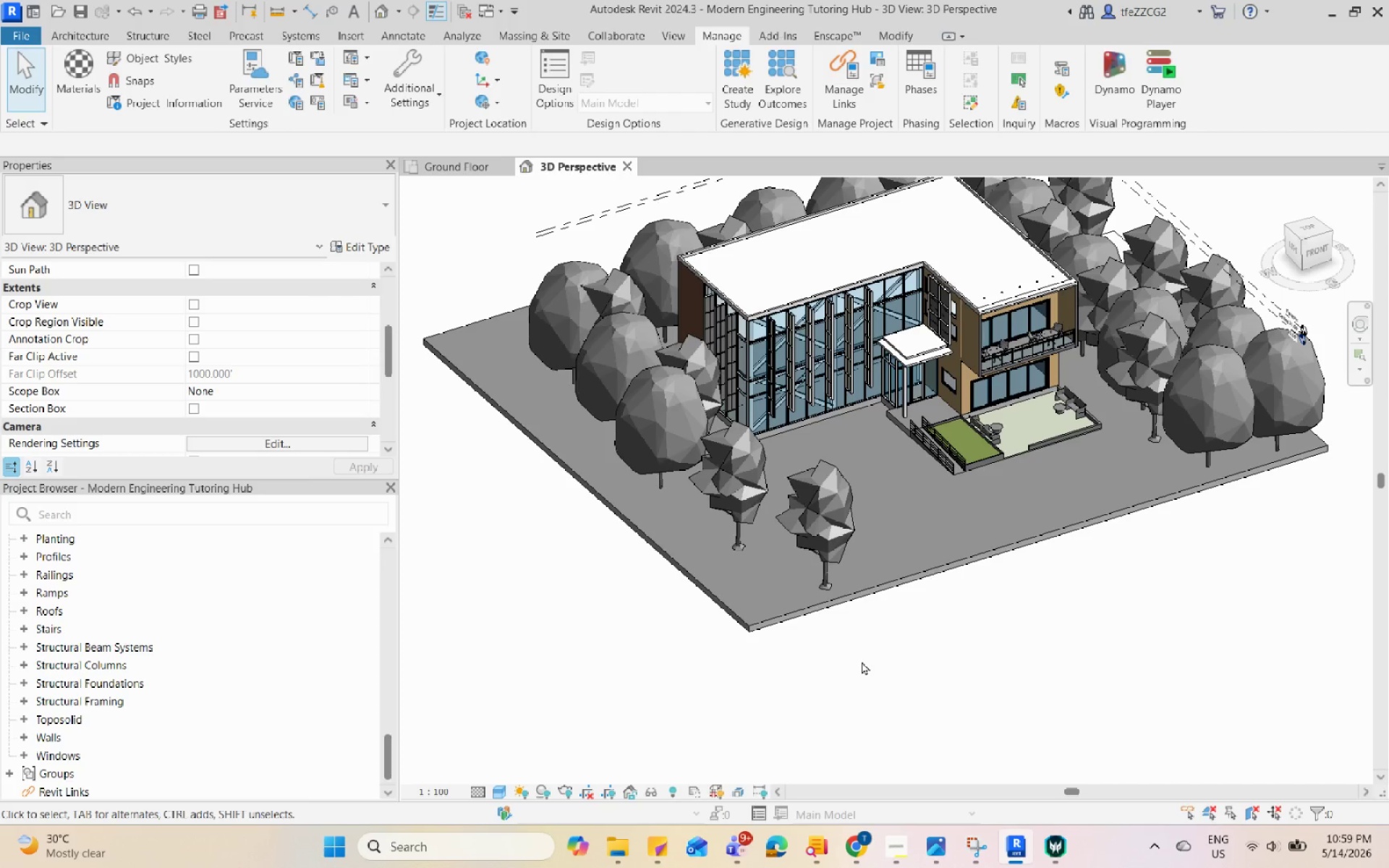 
triple_click([862, 661])
 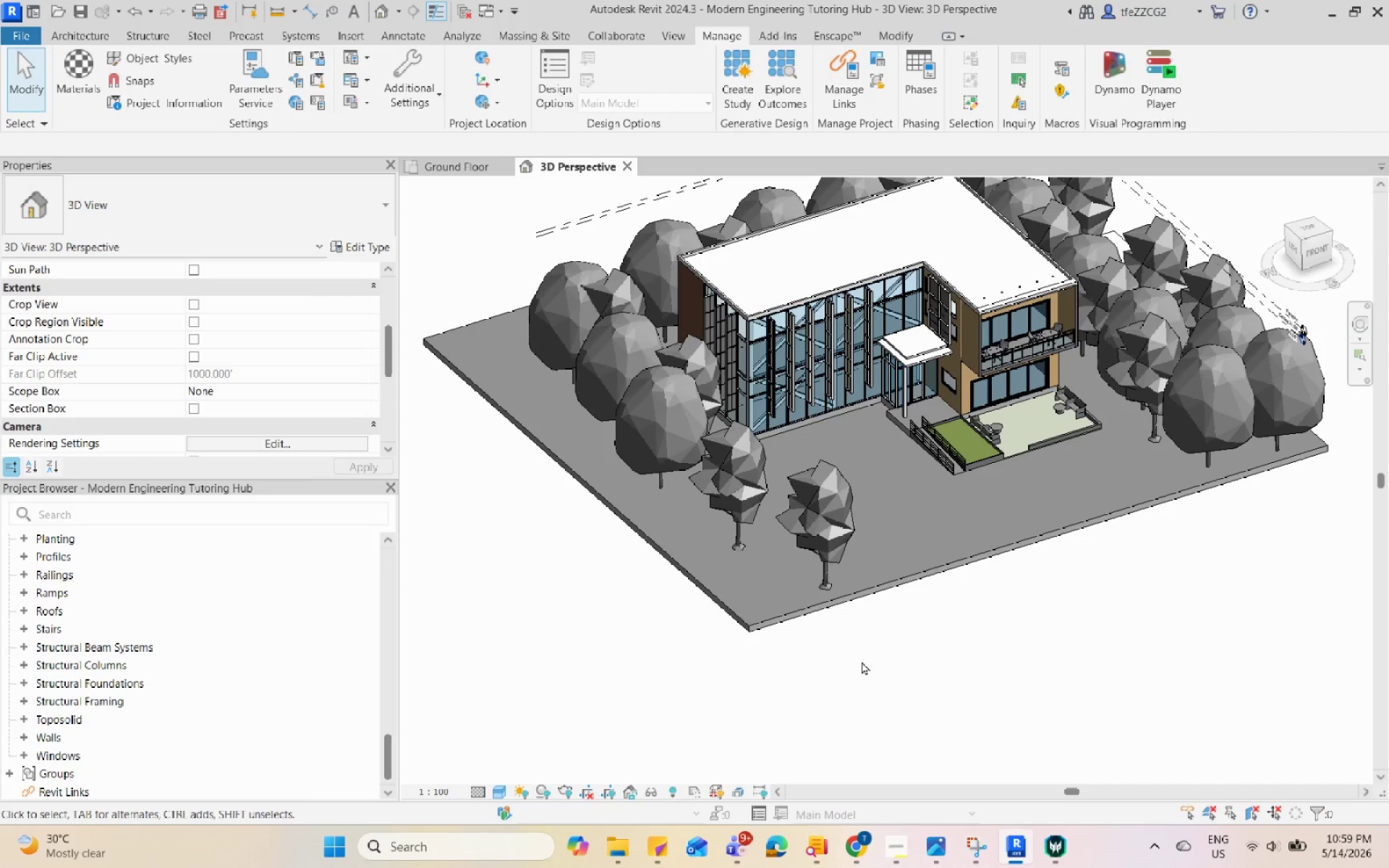 
triple_click([862, 661])
 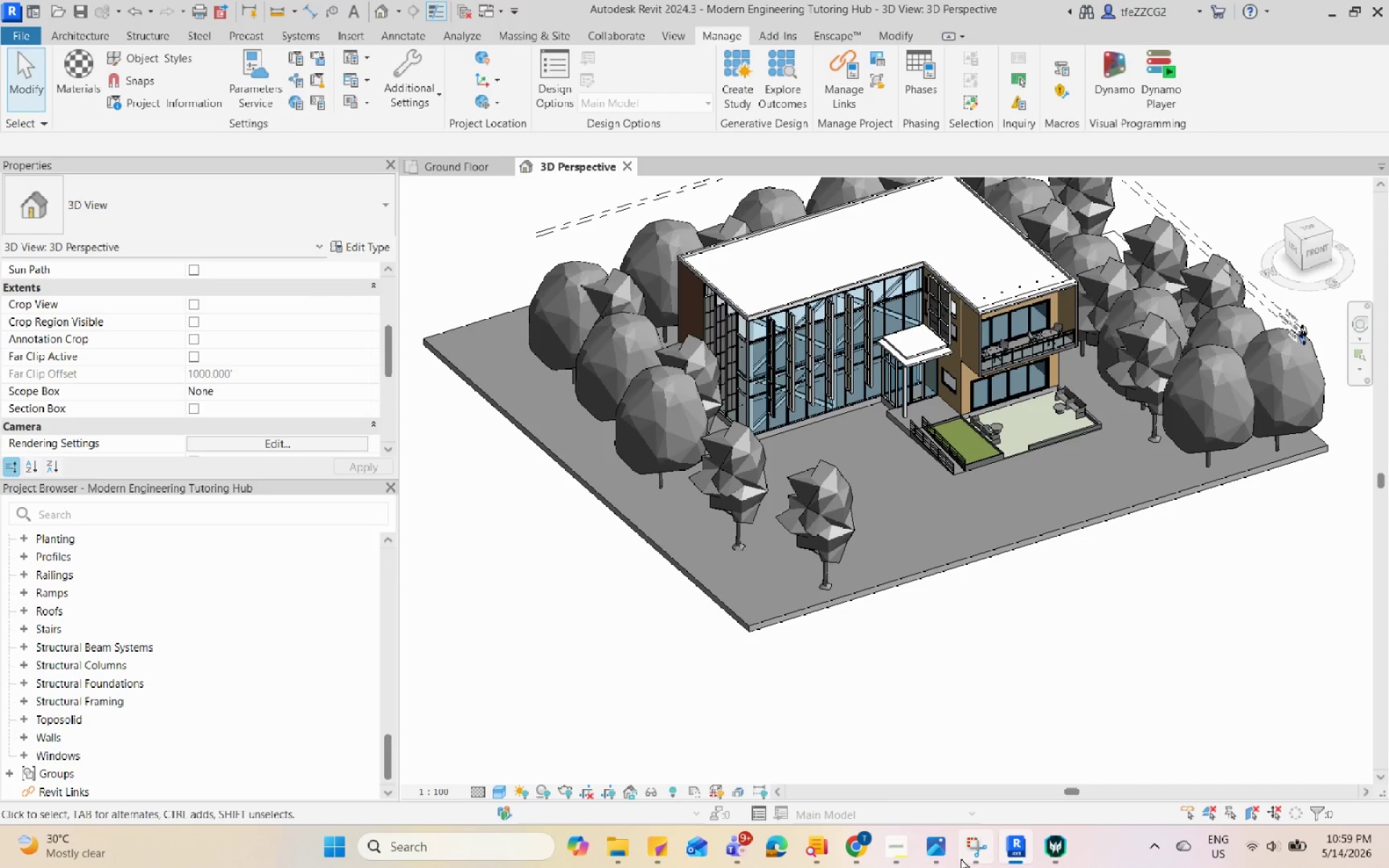 
left_click([896, 843])